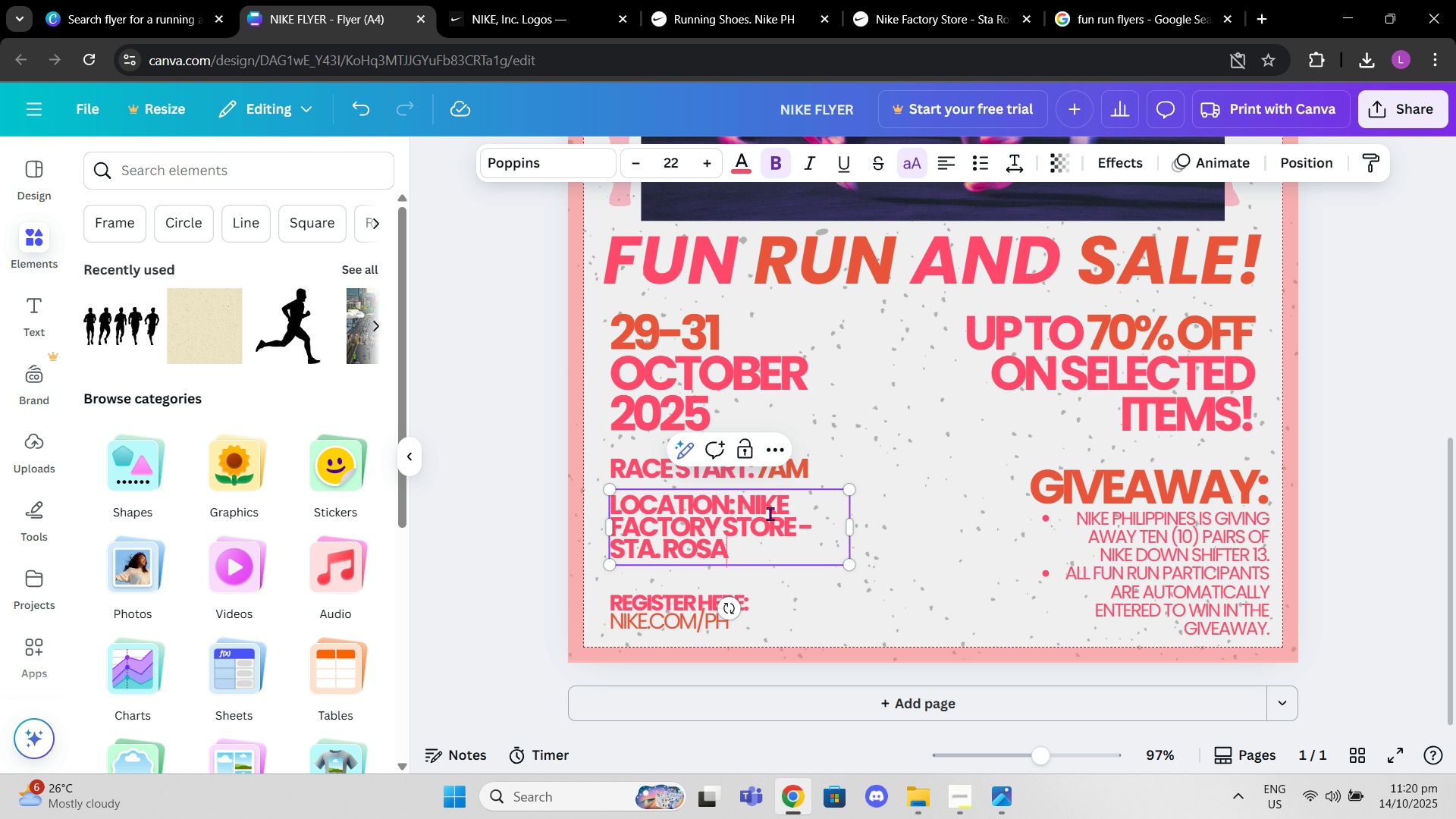 
left_click_drag(start_coordinate=[768, 513], to_coordinate=[774, 513])
 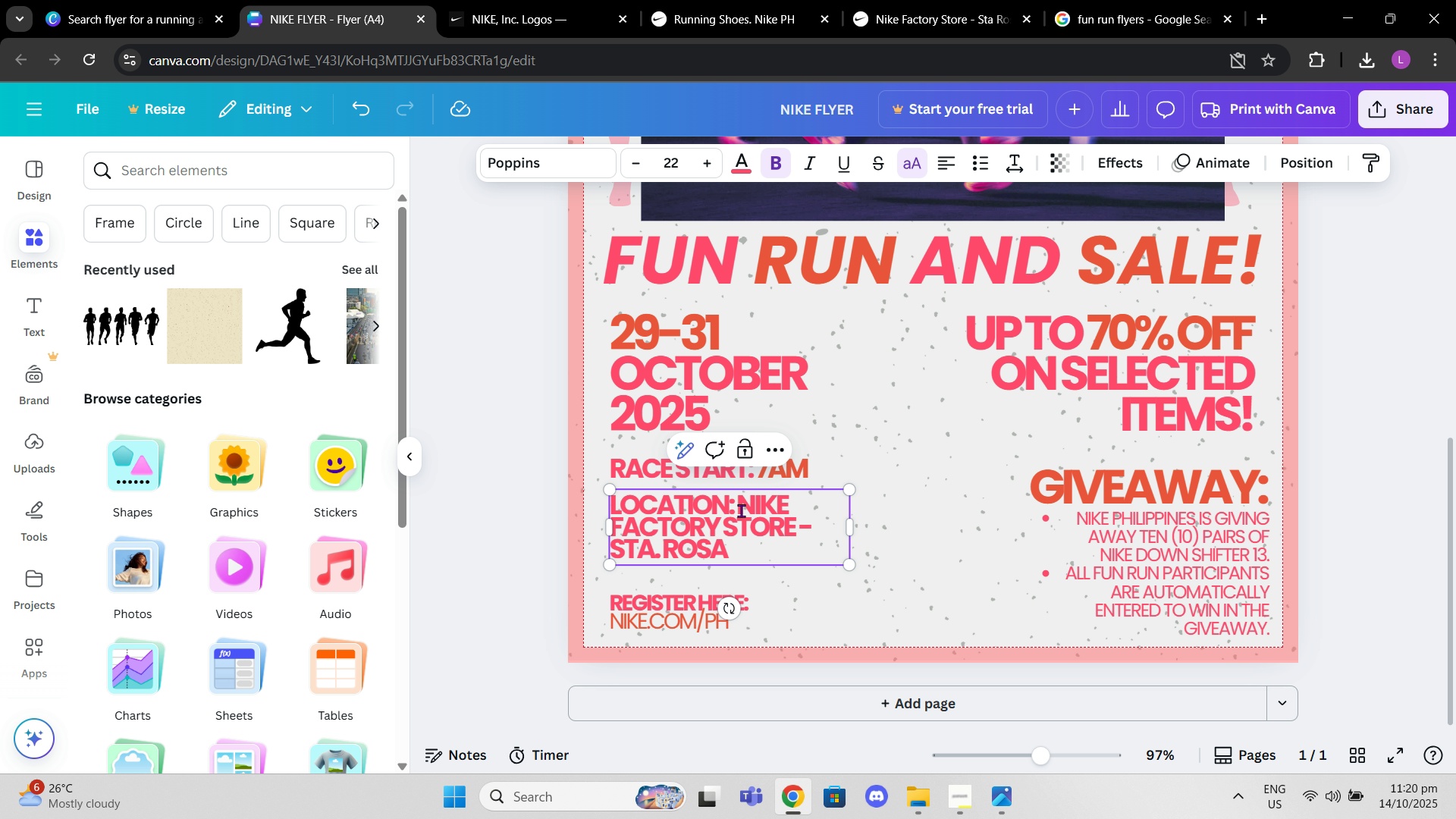 
key(Enter)
 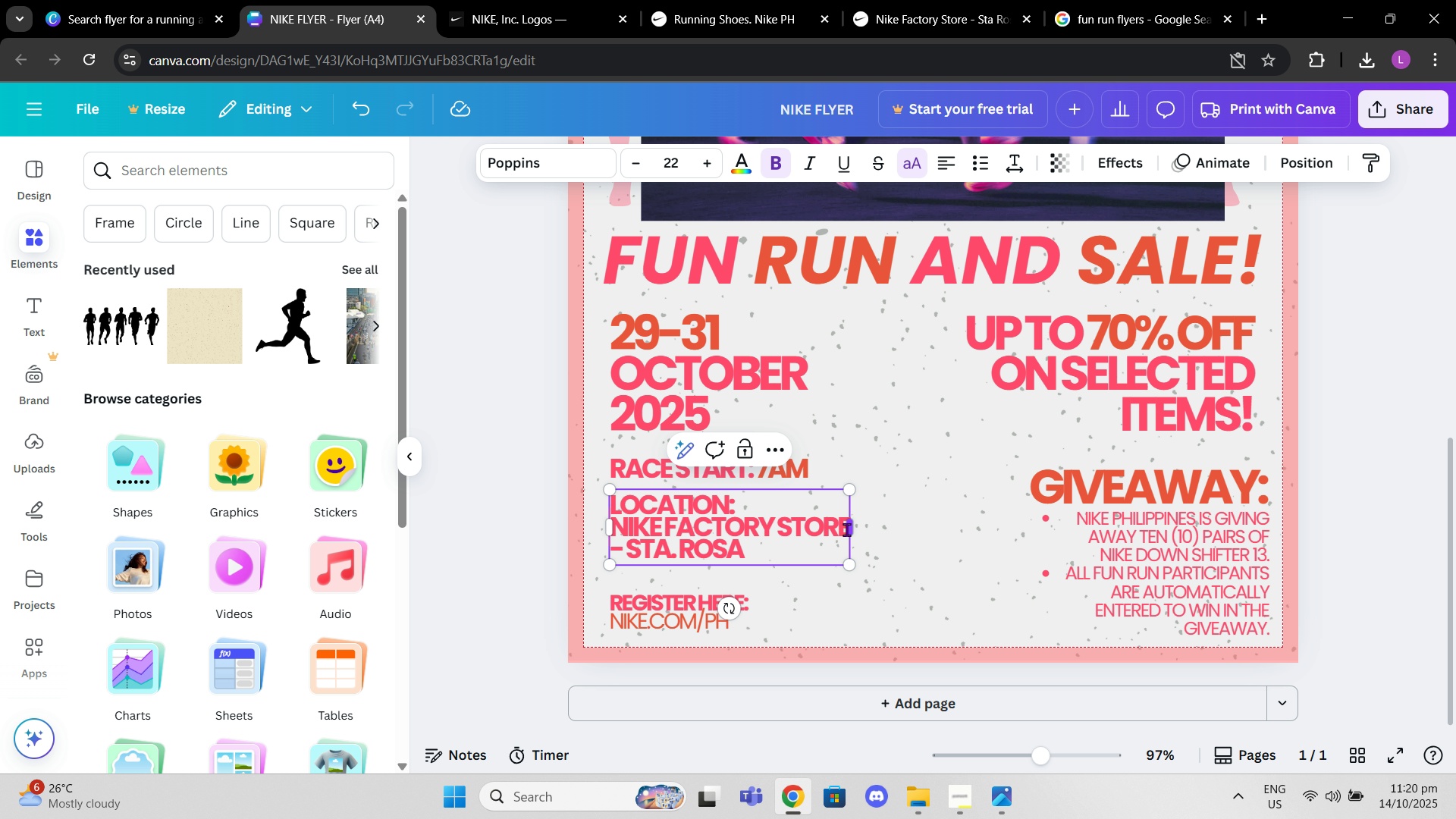 
left_click([819, 544])
 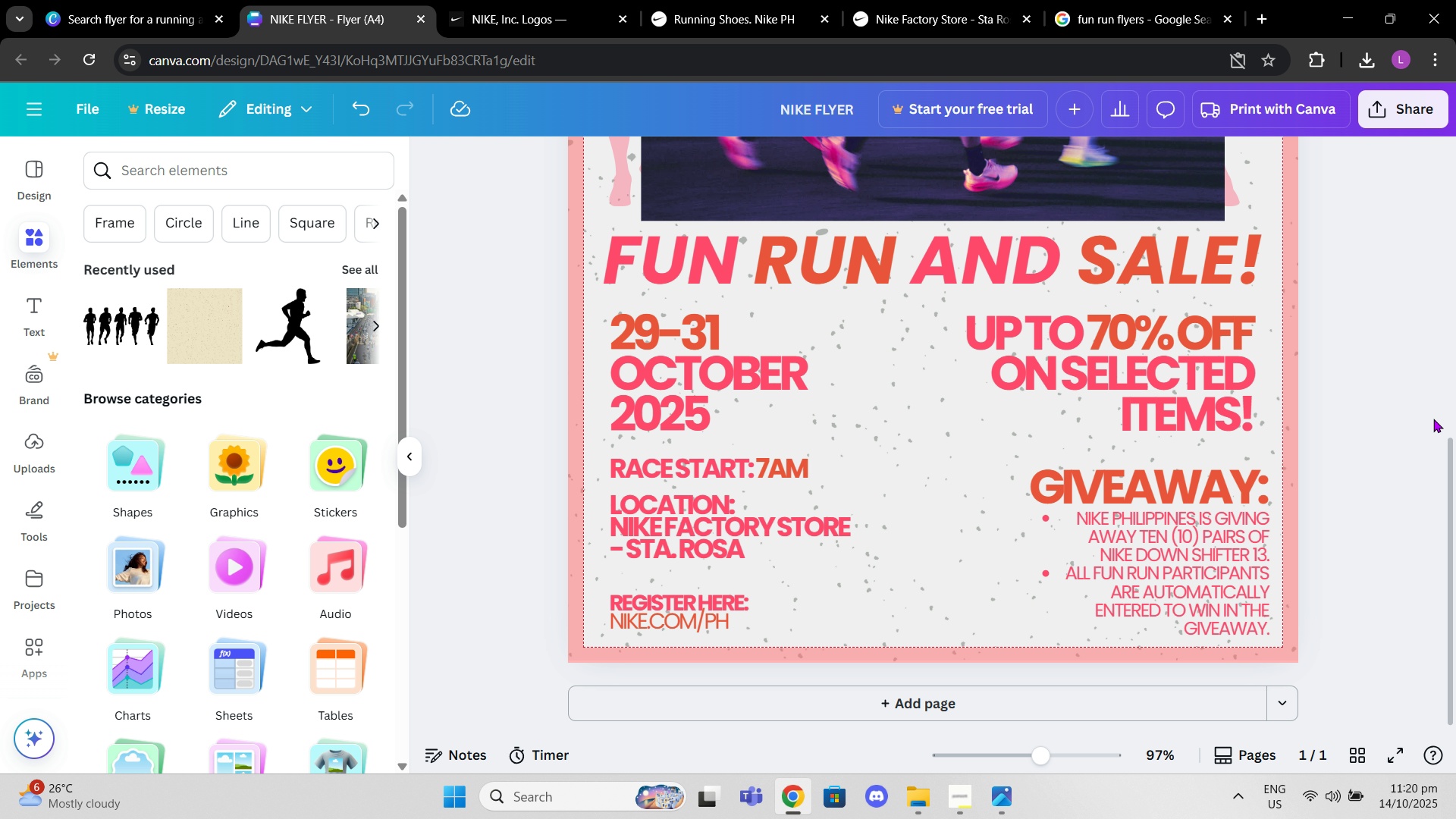 
left_click([1433, 419])
 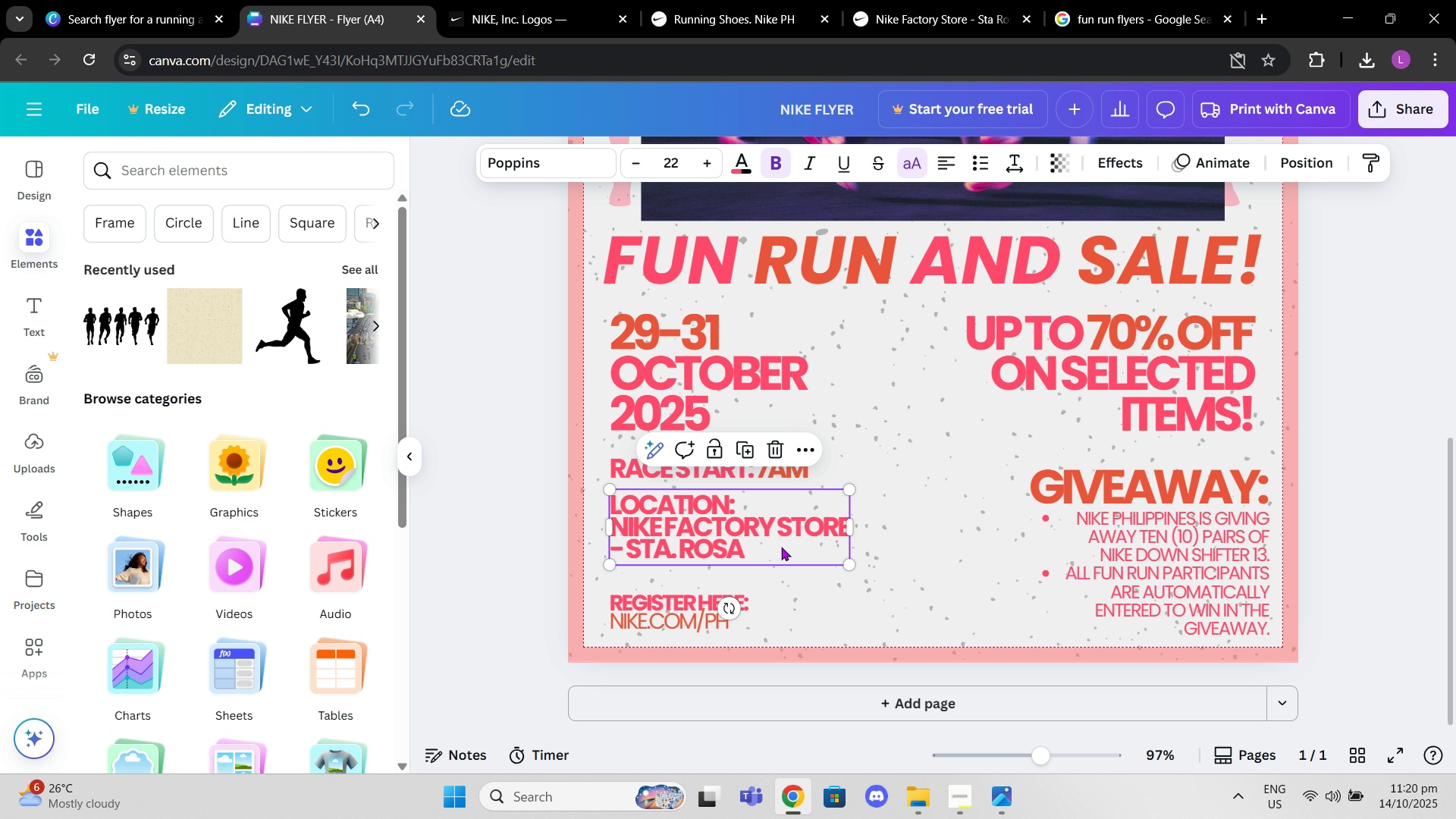 
left_click([776, 548])
 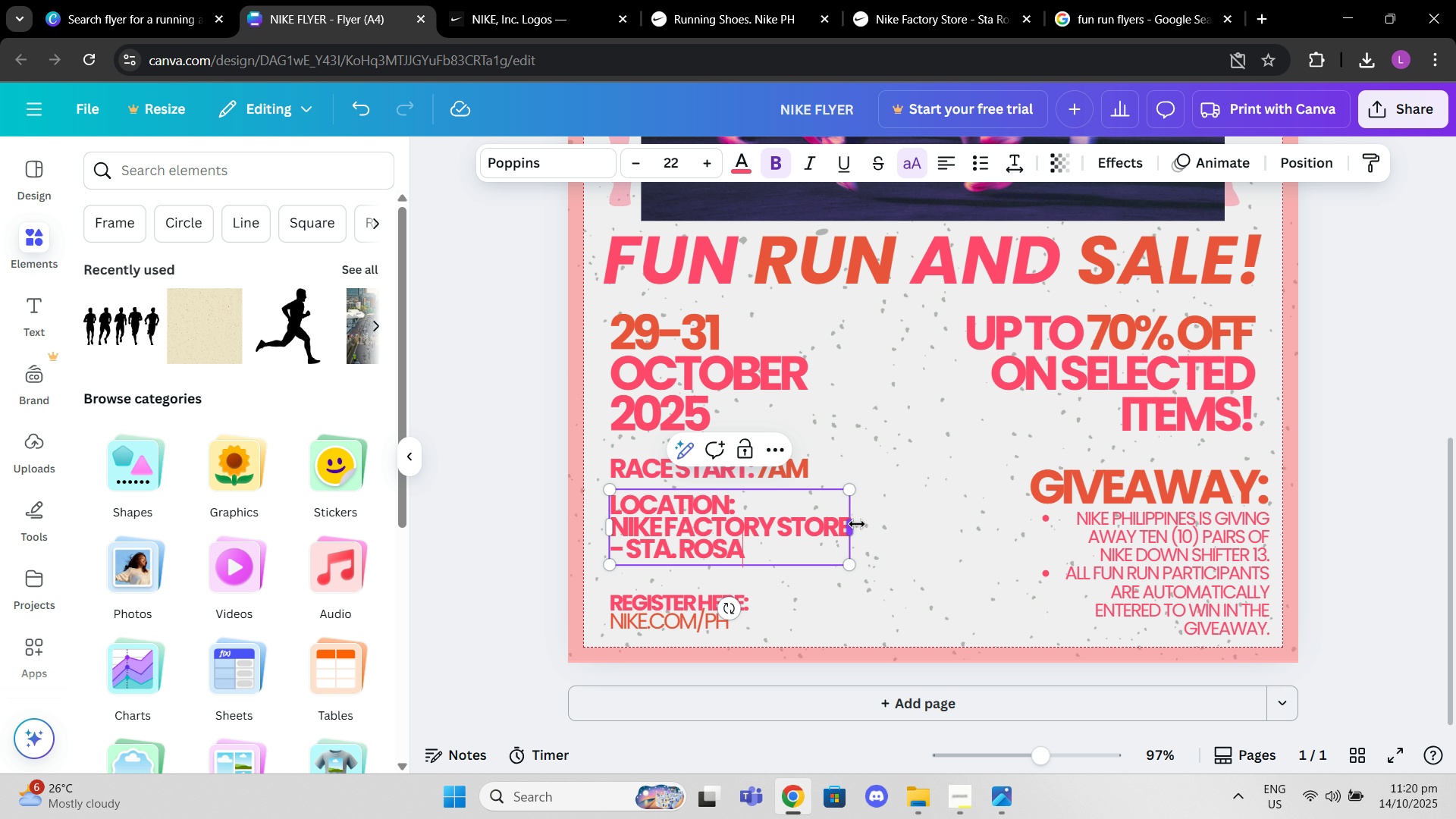 
left_click_drag(start_coordinate=[852, 524], to_coordinate=[848, 531])
 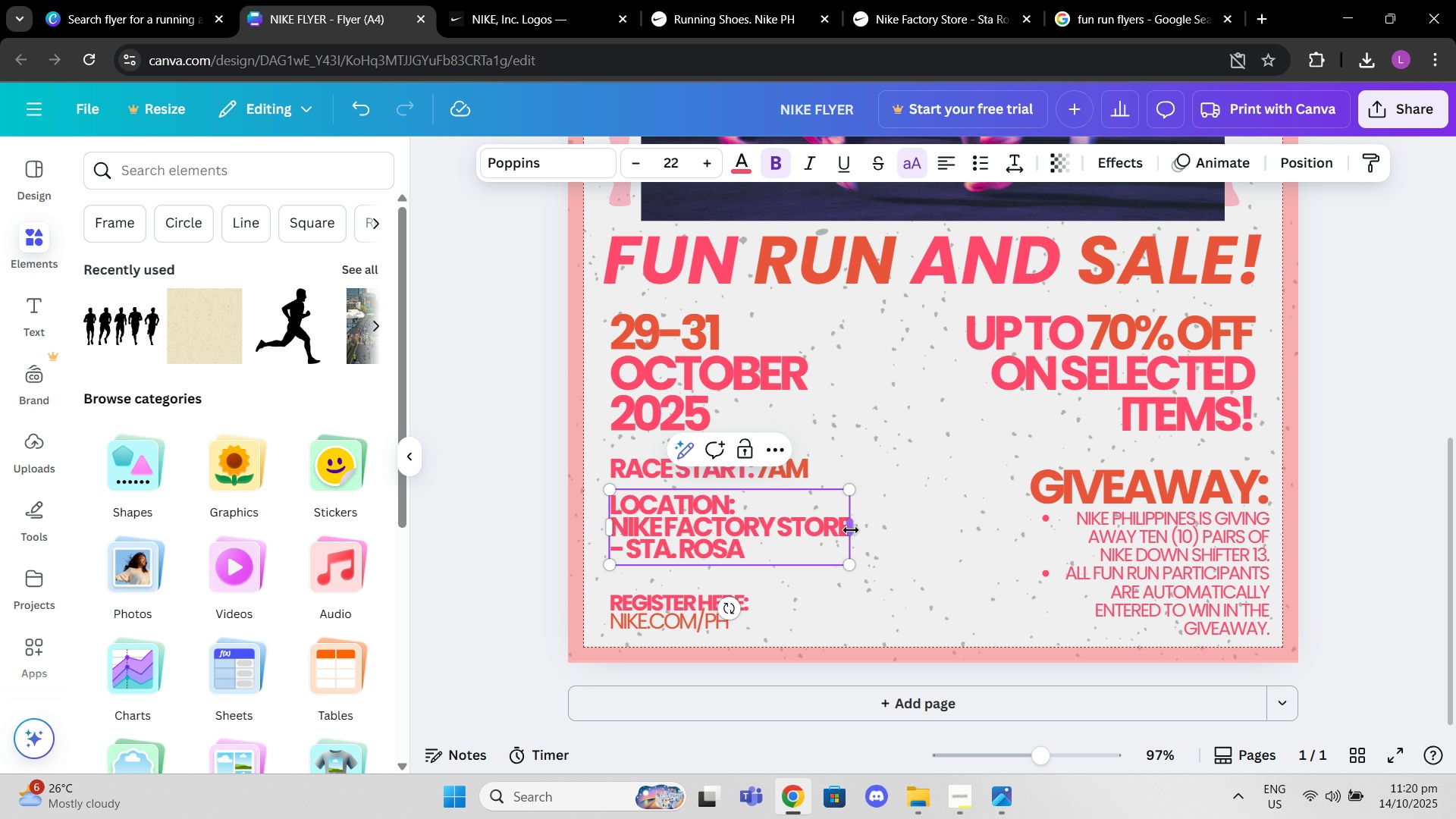 
left_click_drag(start_coordinate=[851, 530], to_coordinate=[845, 532])
 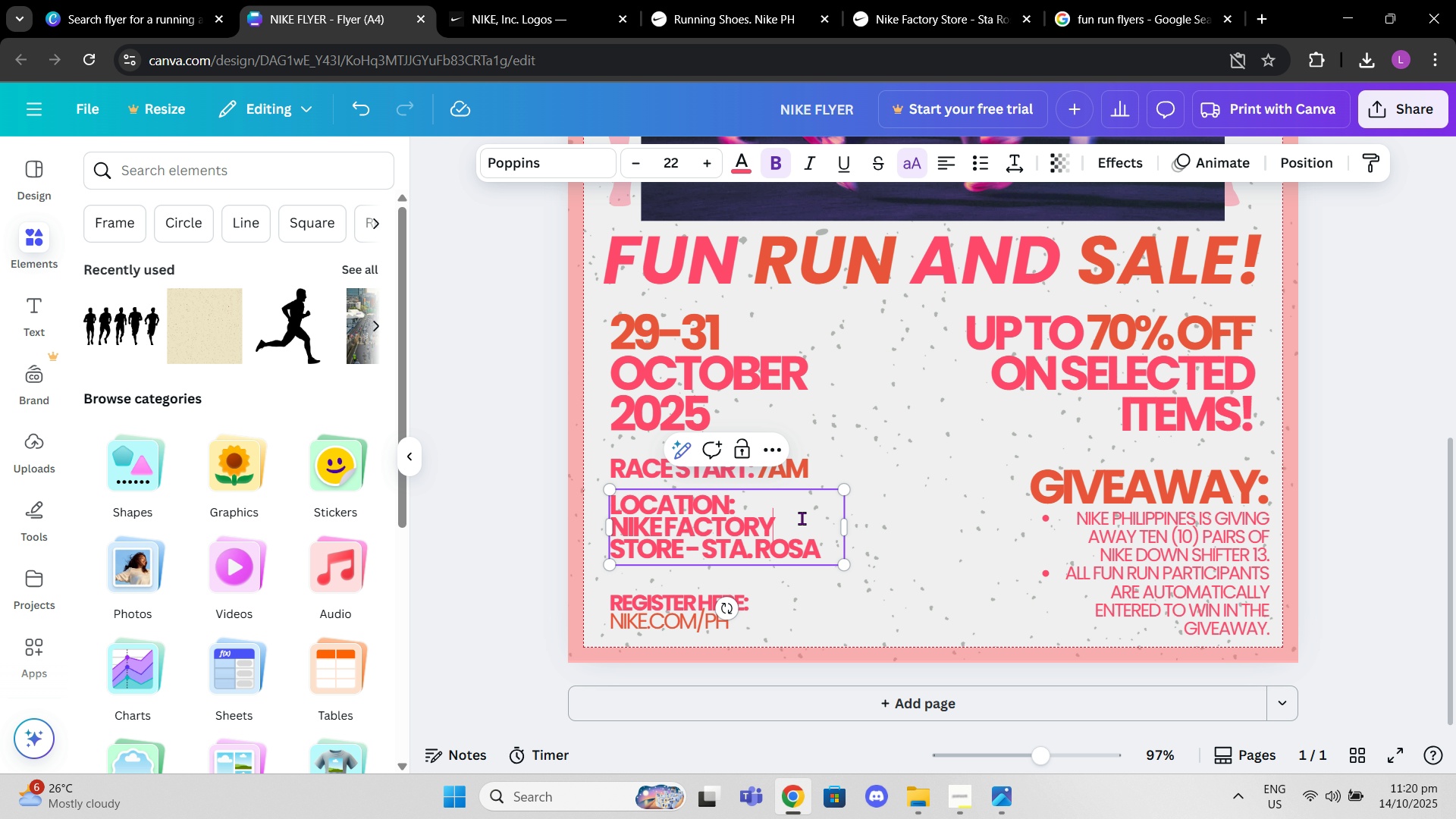 
left_click([802, 518])
 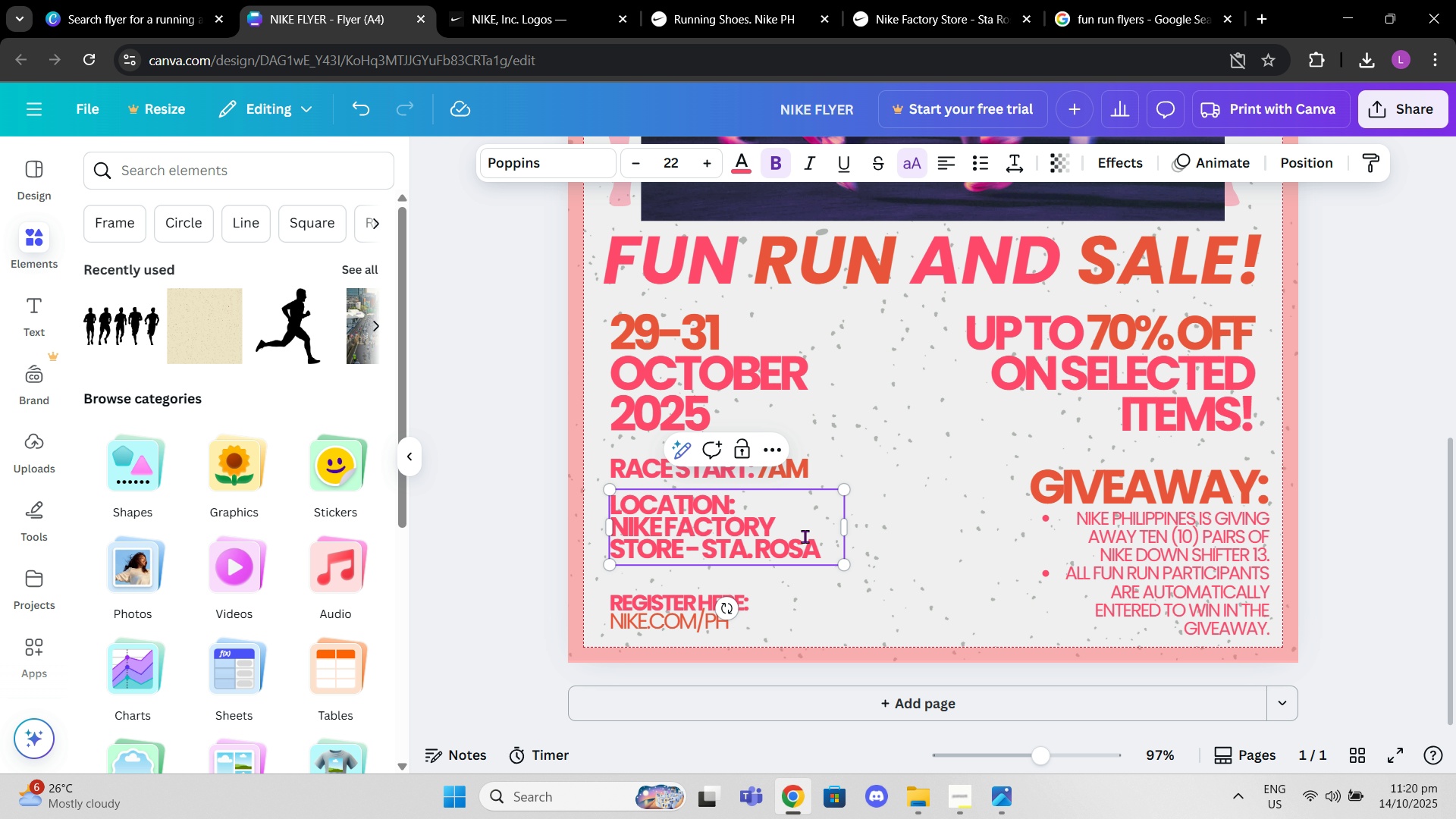 
left_click_drag(start_coordinate=[829, 543], to_coordinate=[632, 526])
 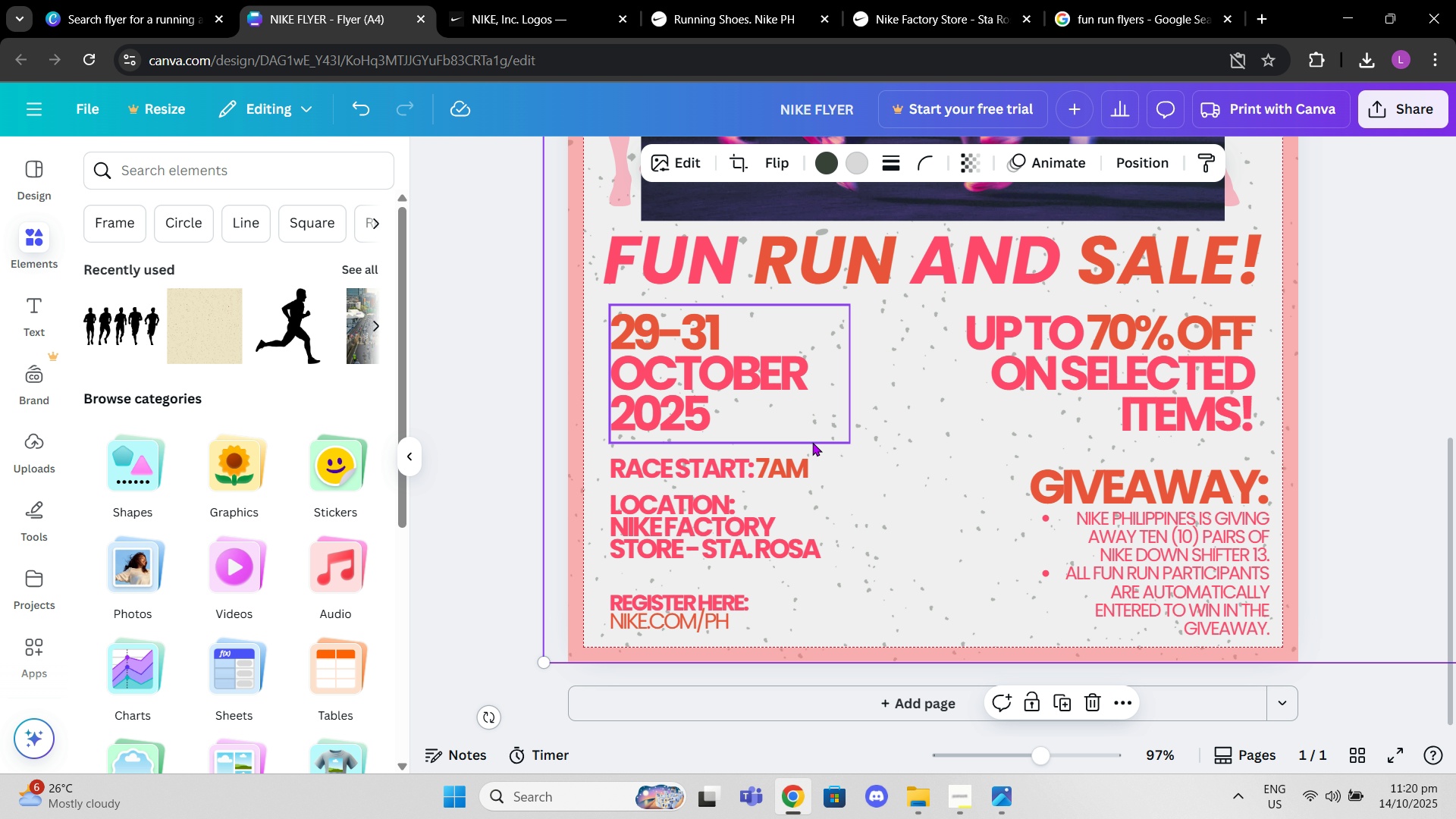 
left_click([773, 467])
 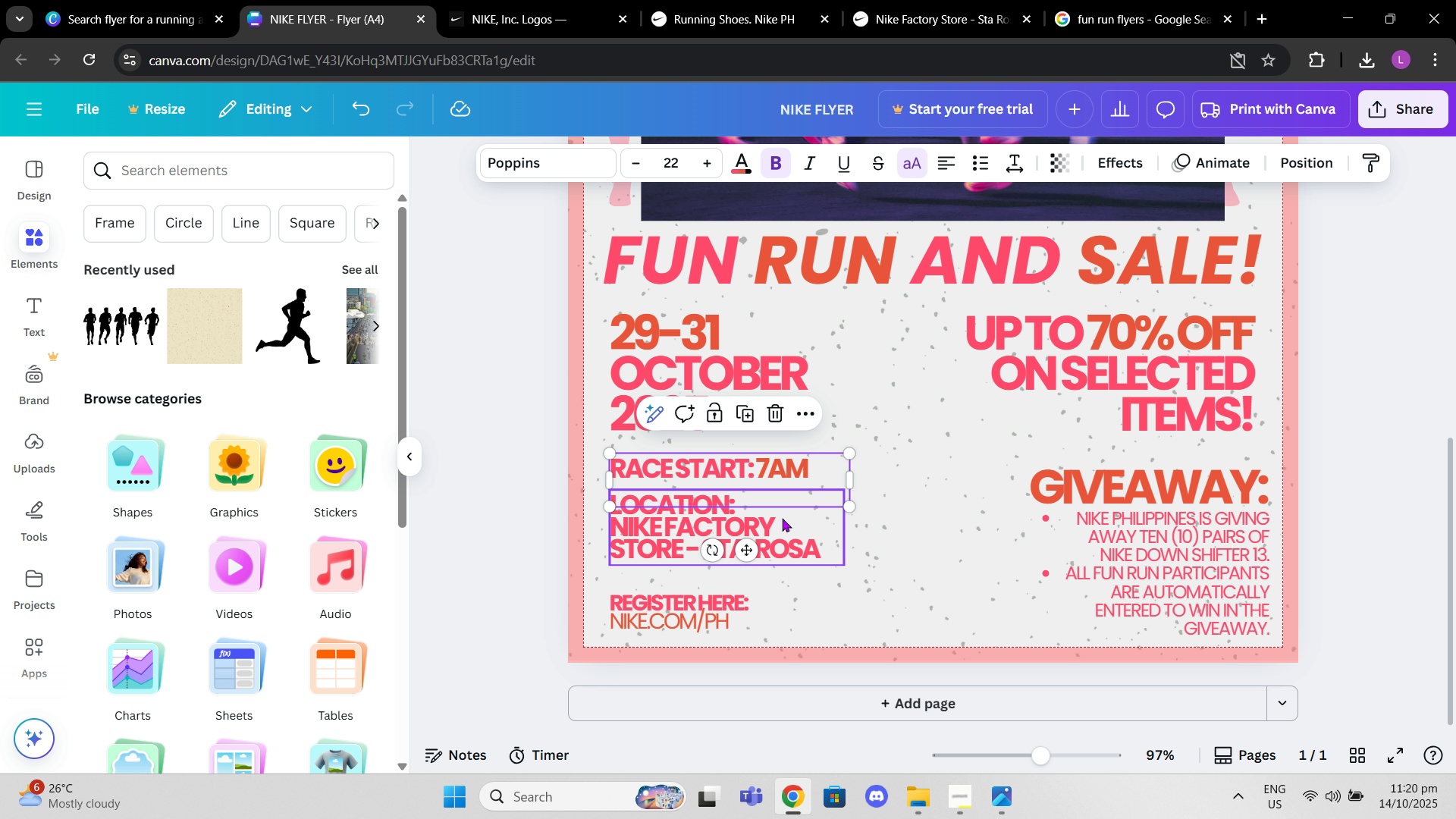 
left_click([782, 518])
 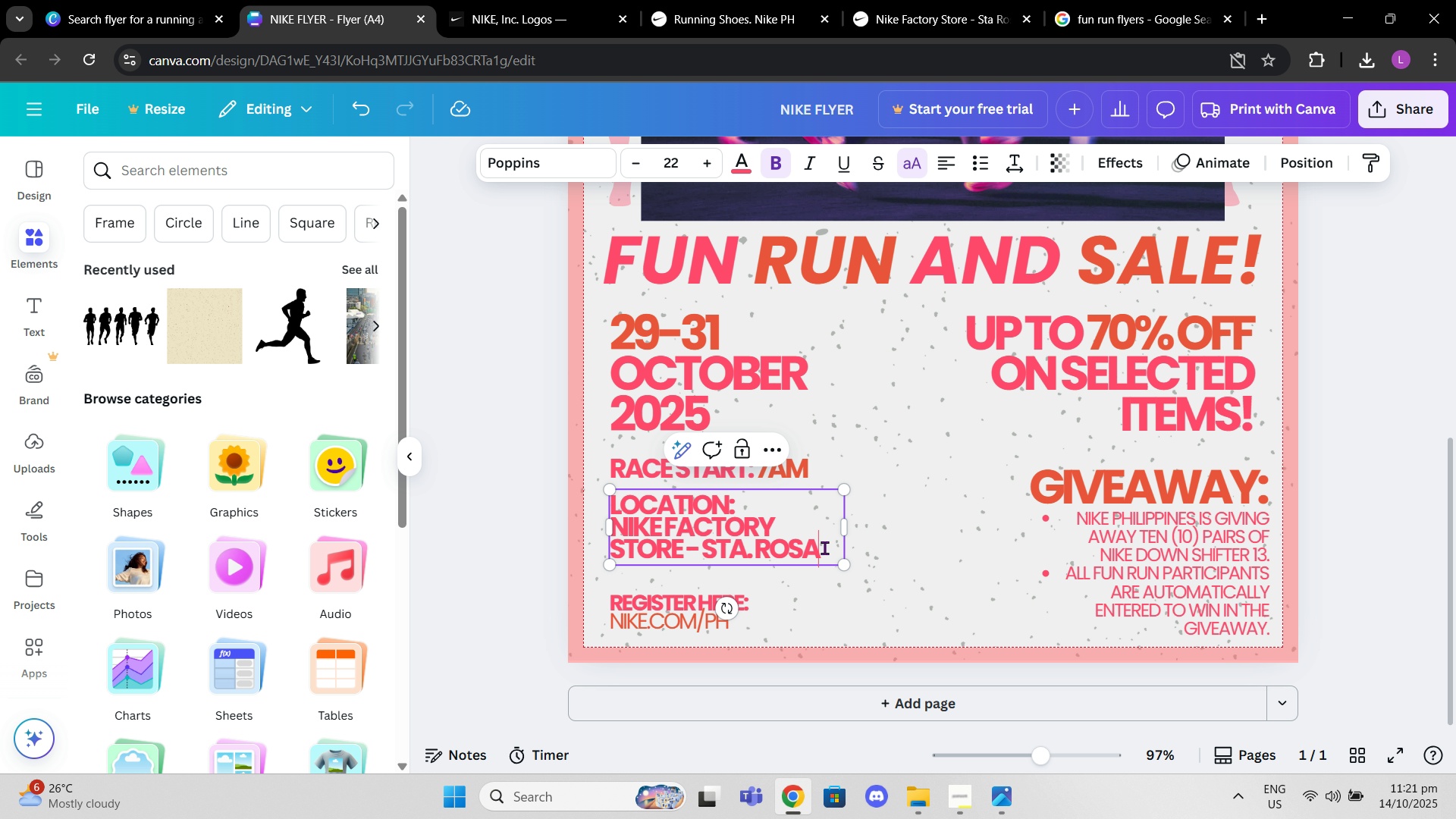 
left_click_drag(start_coordinate=[827, 548], to_coordinate=[615, 523])
 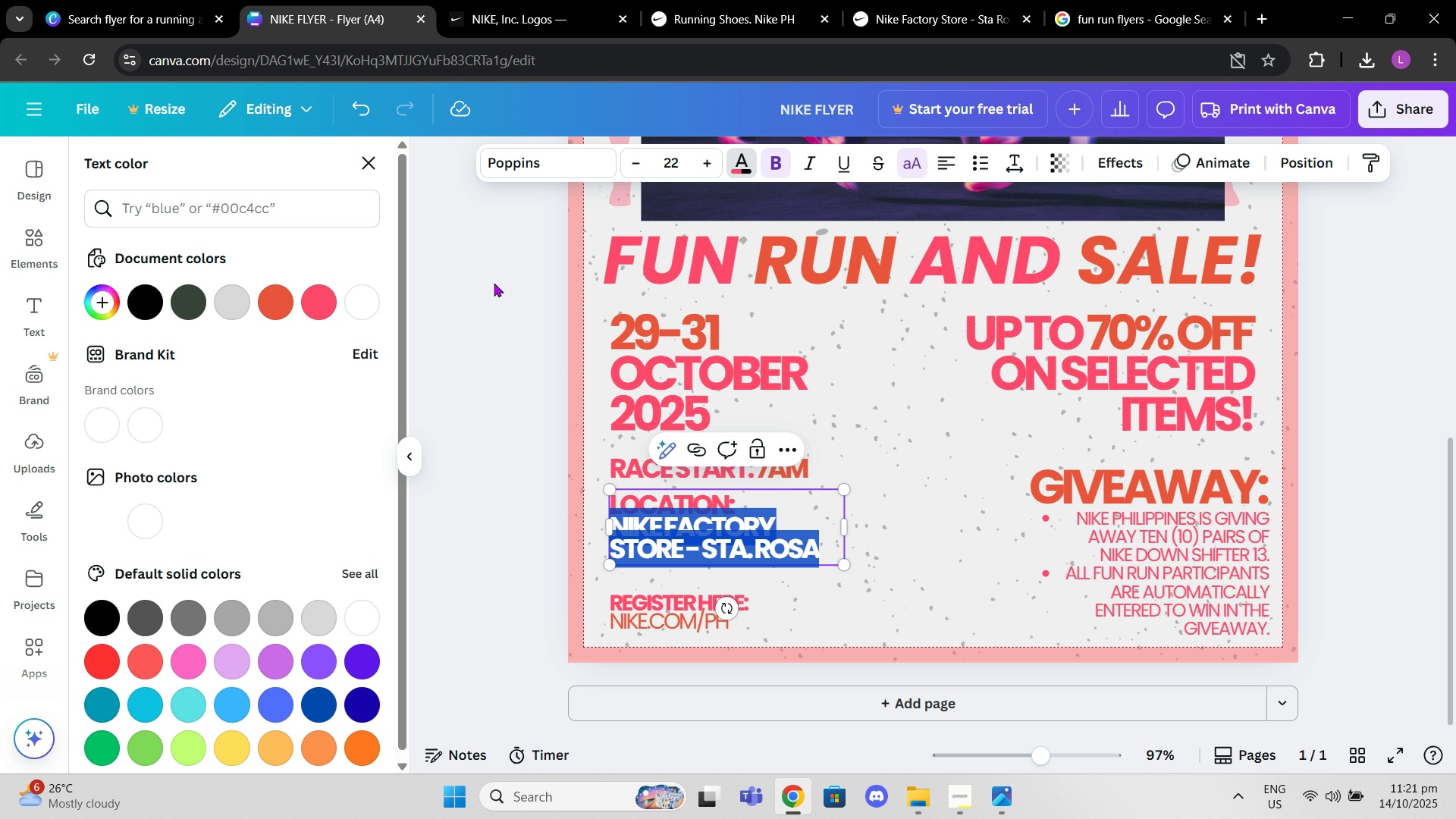 
left_click([284, 302])
 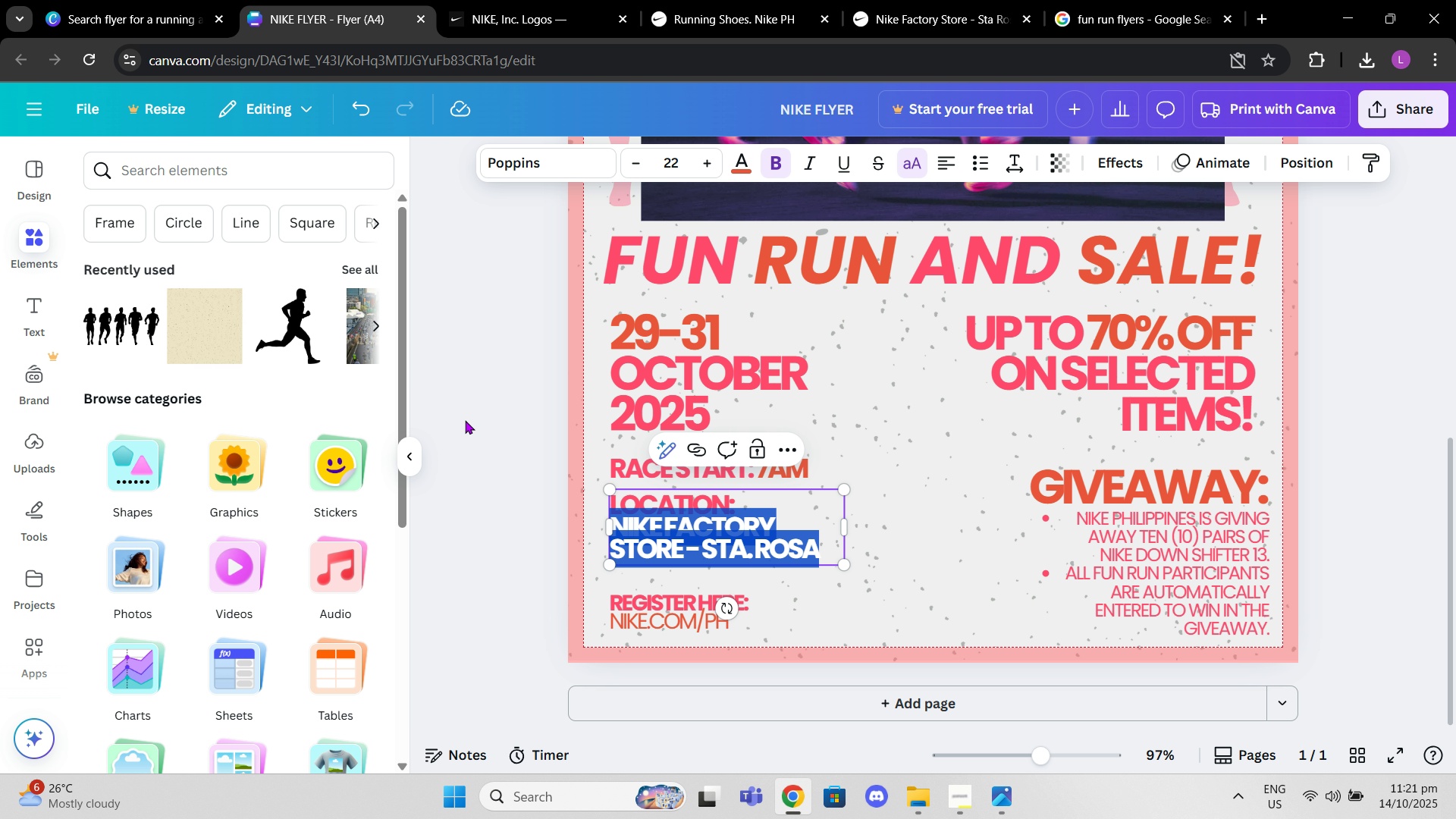 
left_click([459, 427])
 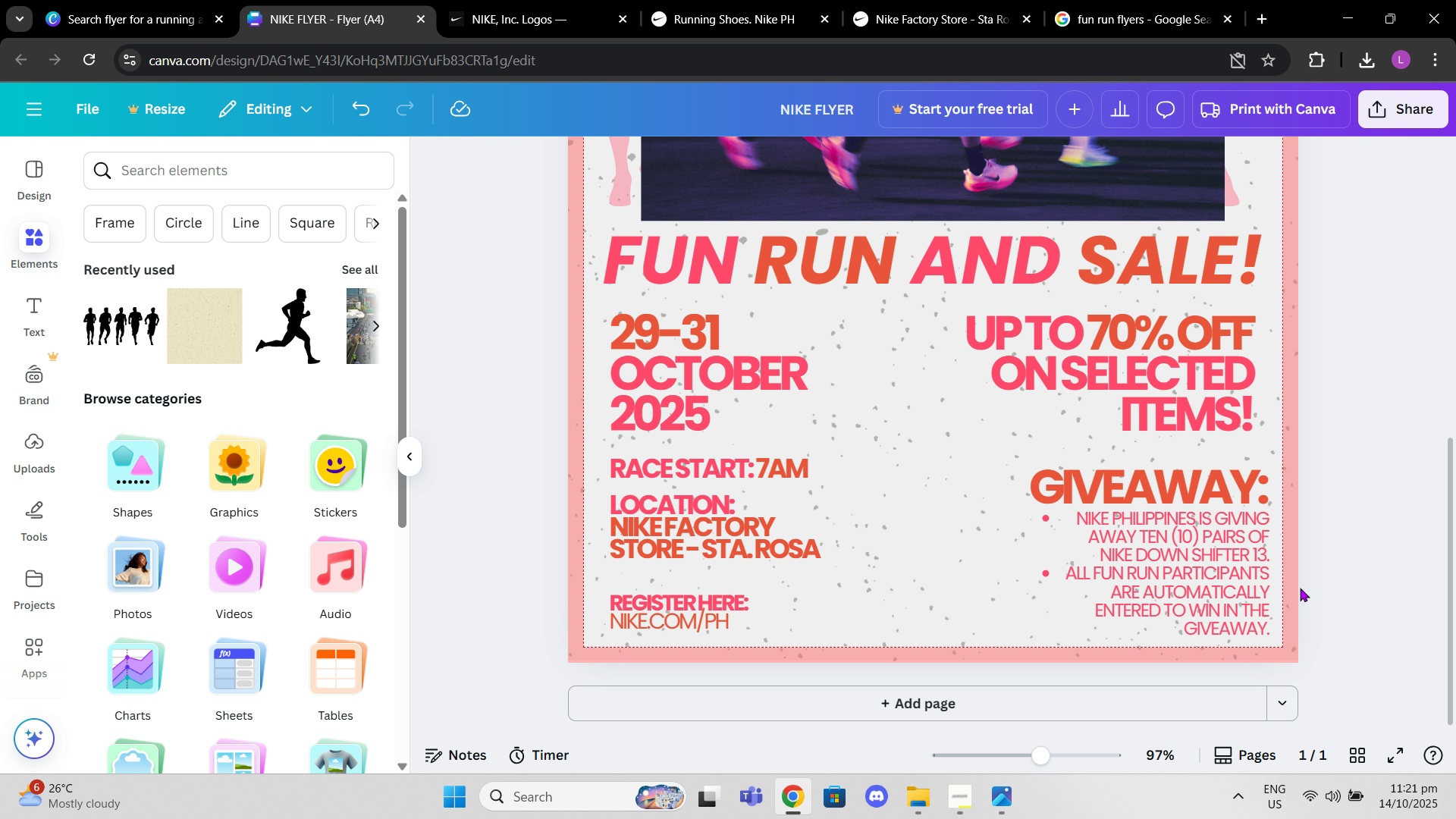 
left_click([1227, 595])
 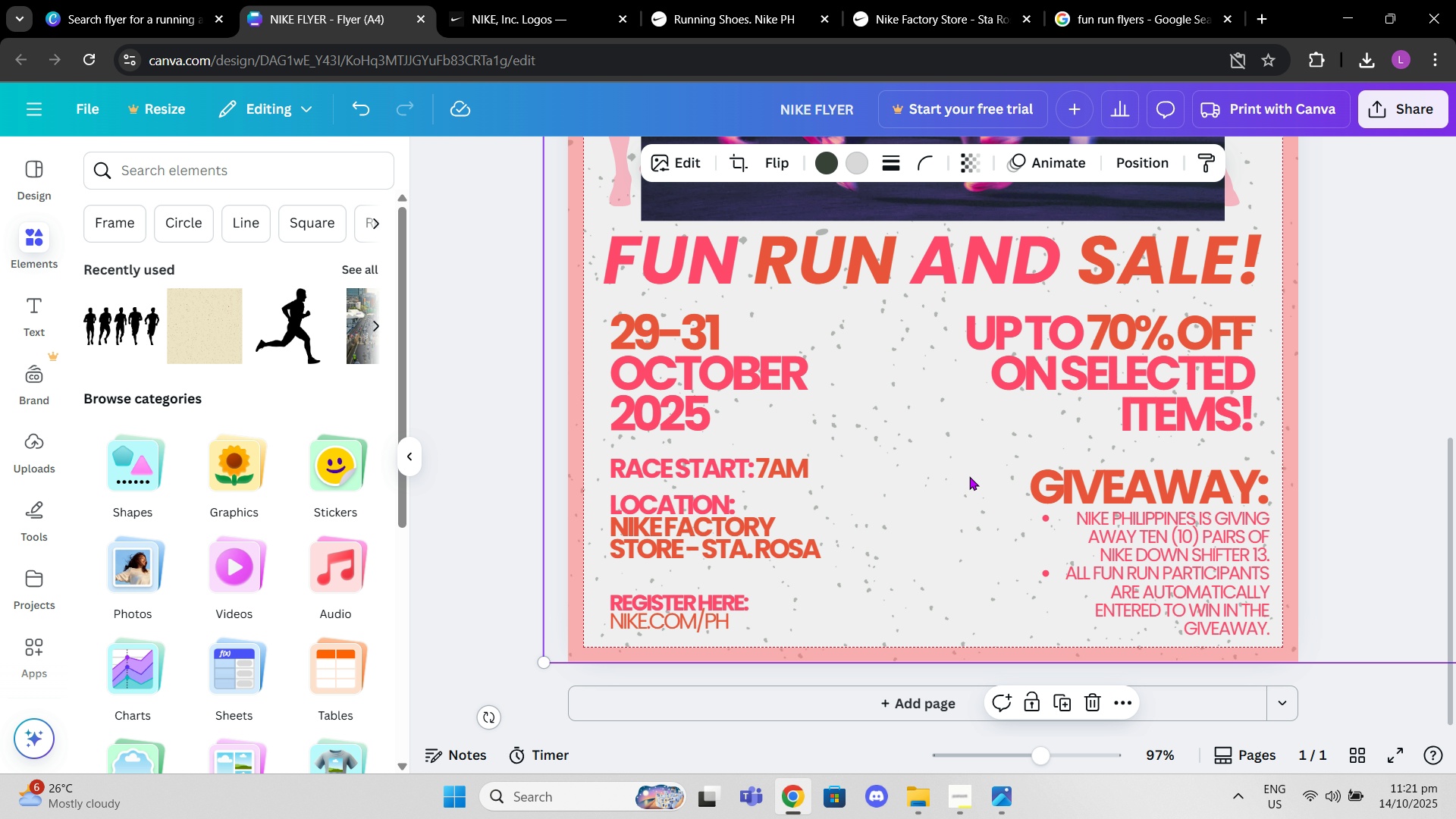 
double_click([946, 476])
 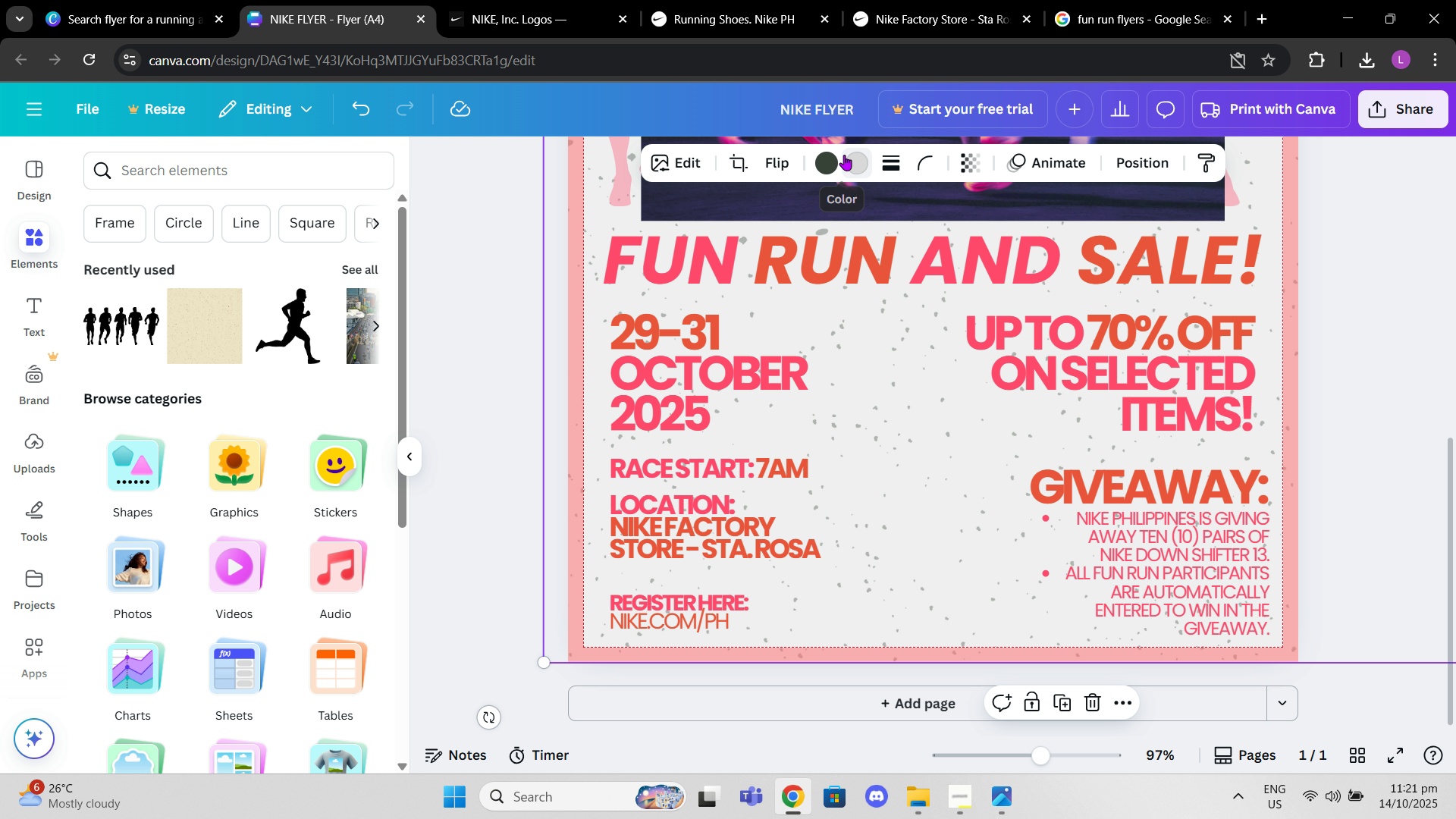 
left_click([854, 162])
 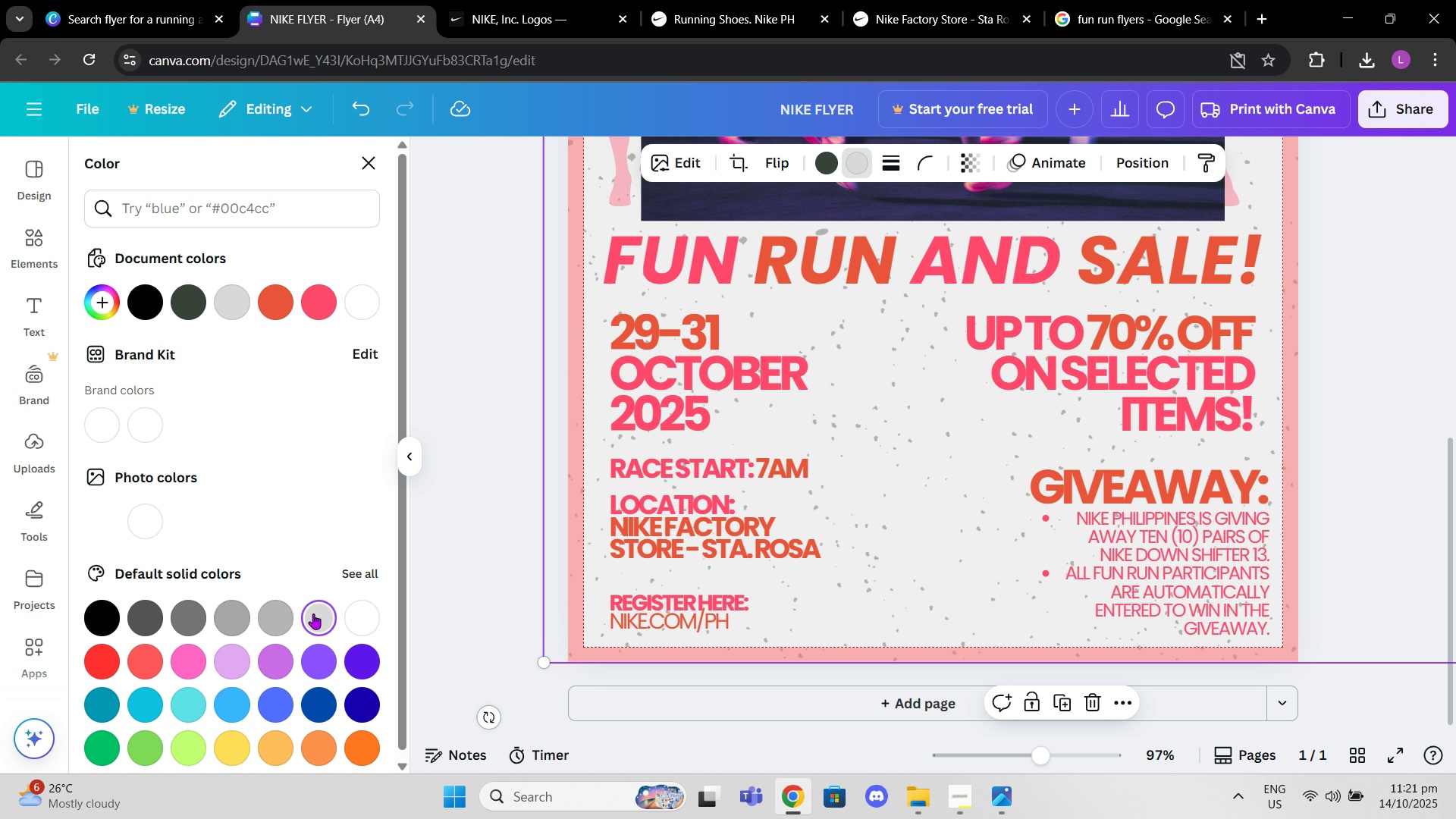 
left_click([238, 617])
 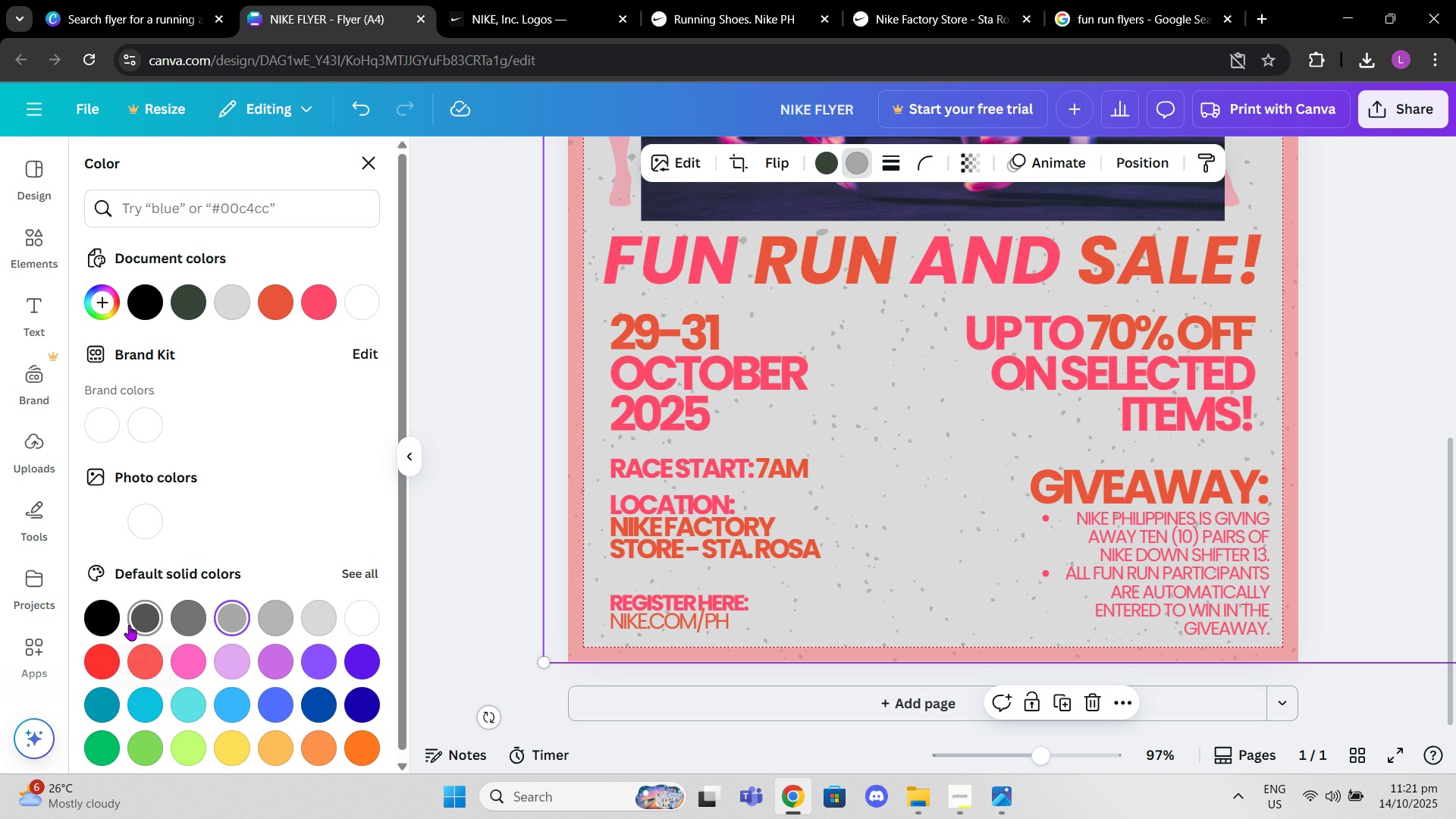 
left_click([86, 625])
 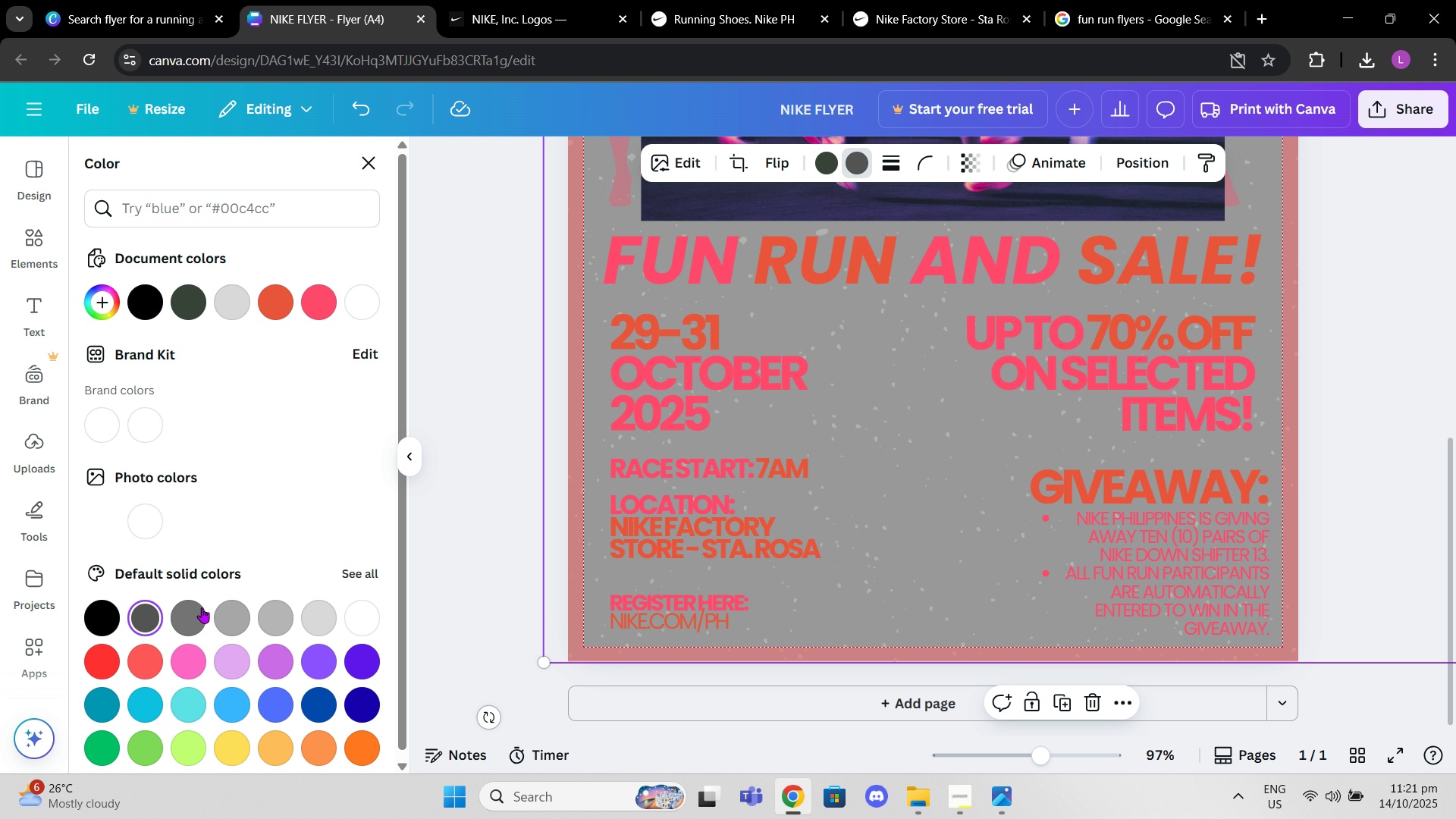 
left_click([234, 612])
 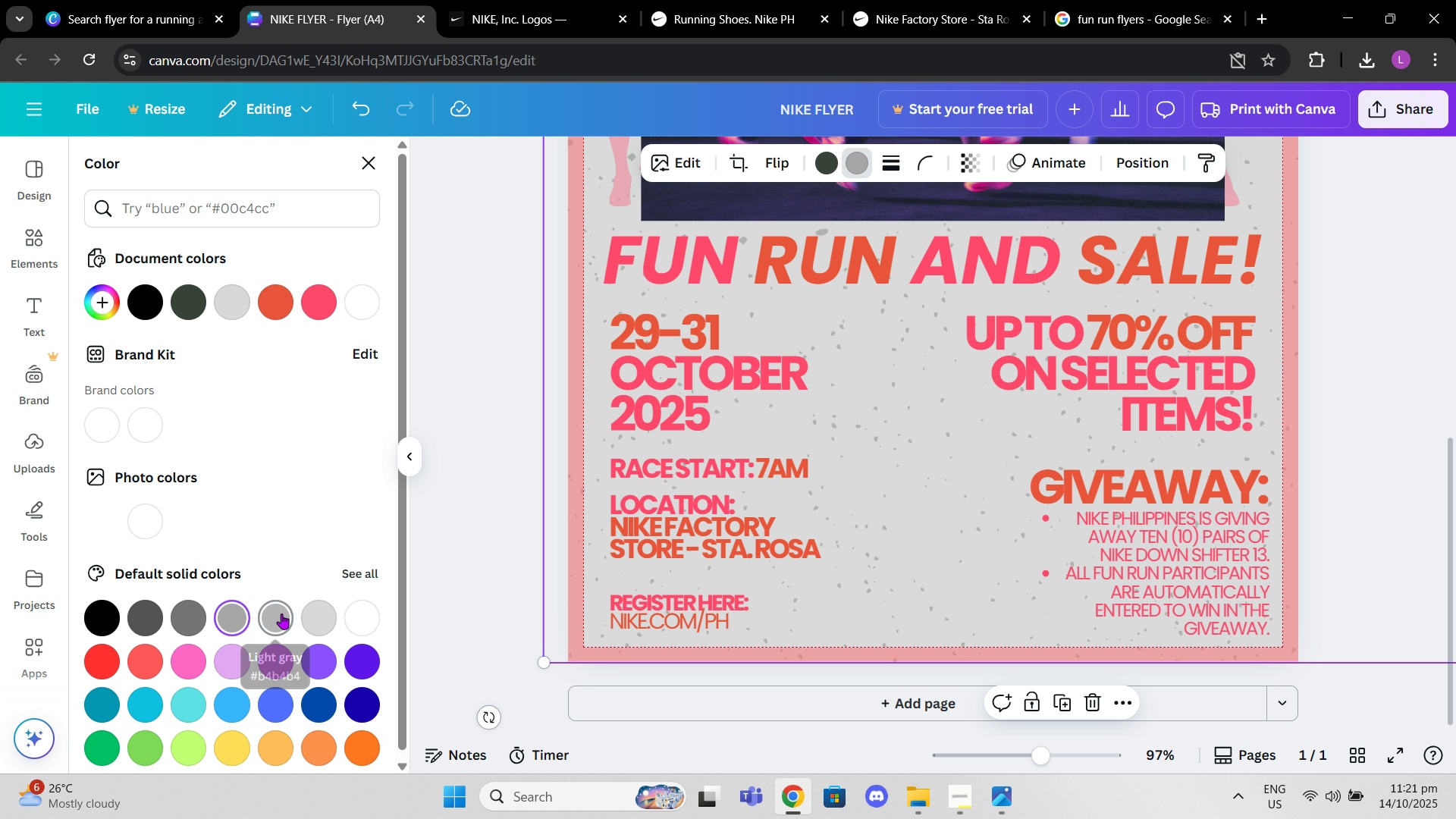 
left_click([283, 613])
 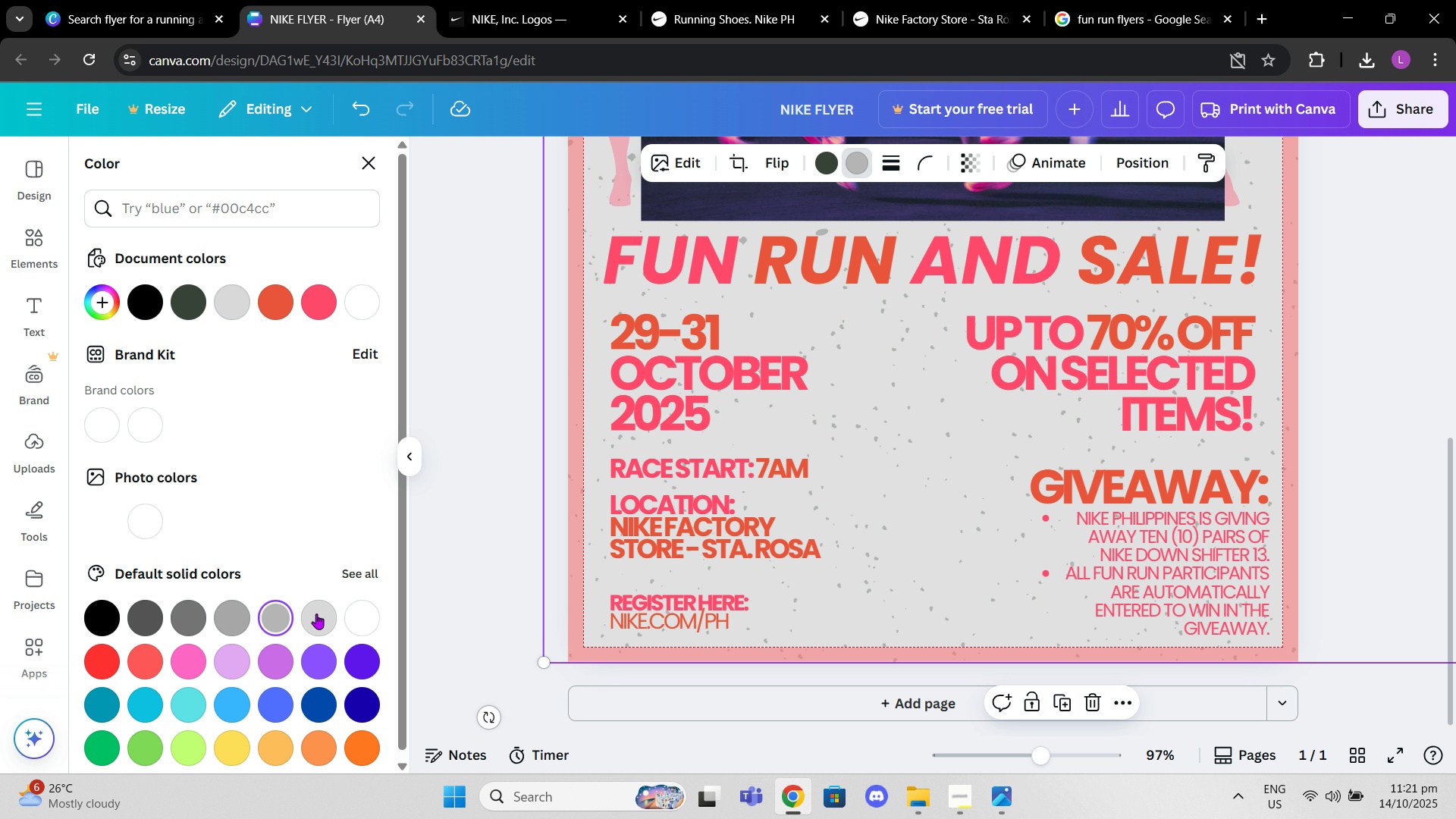 
left_click([316, 613])
 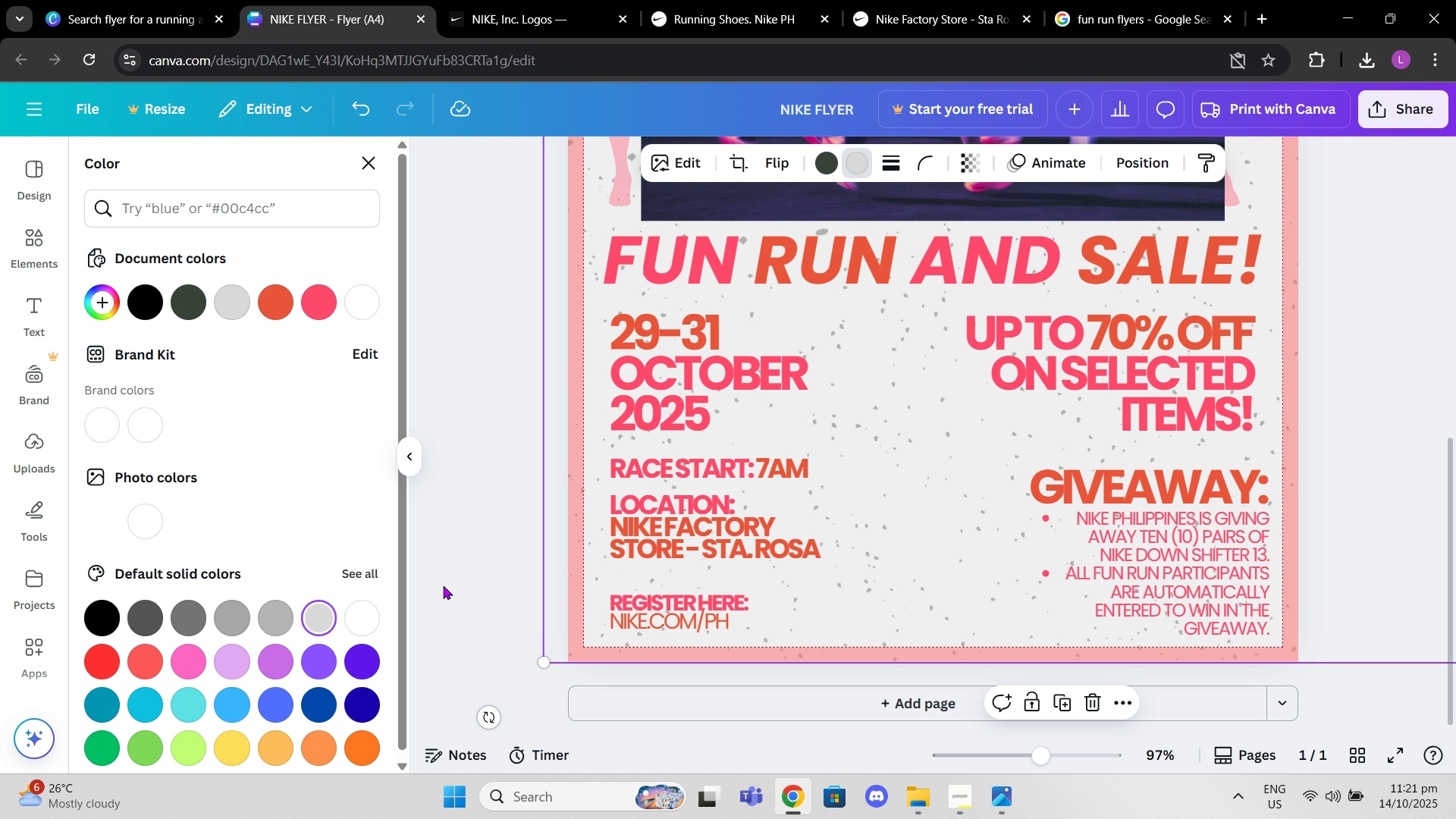 
left_click([428, 583])
 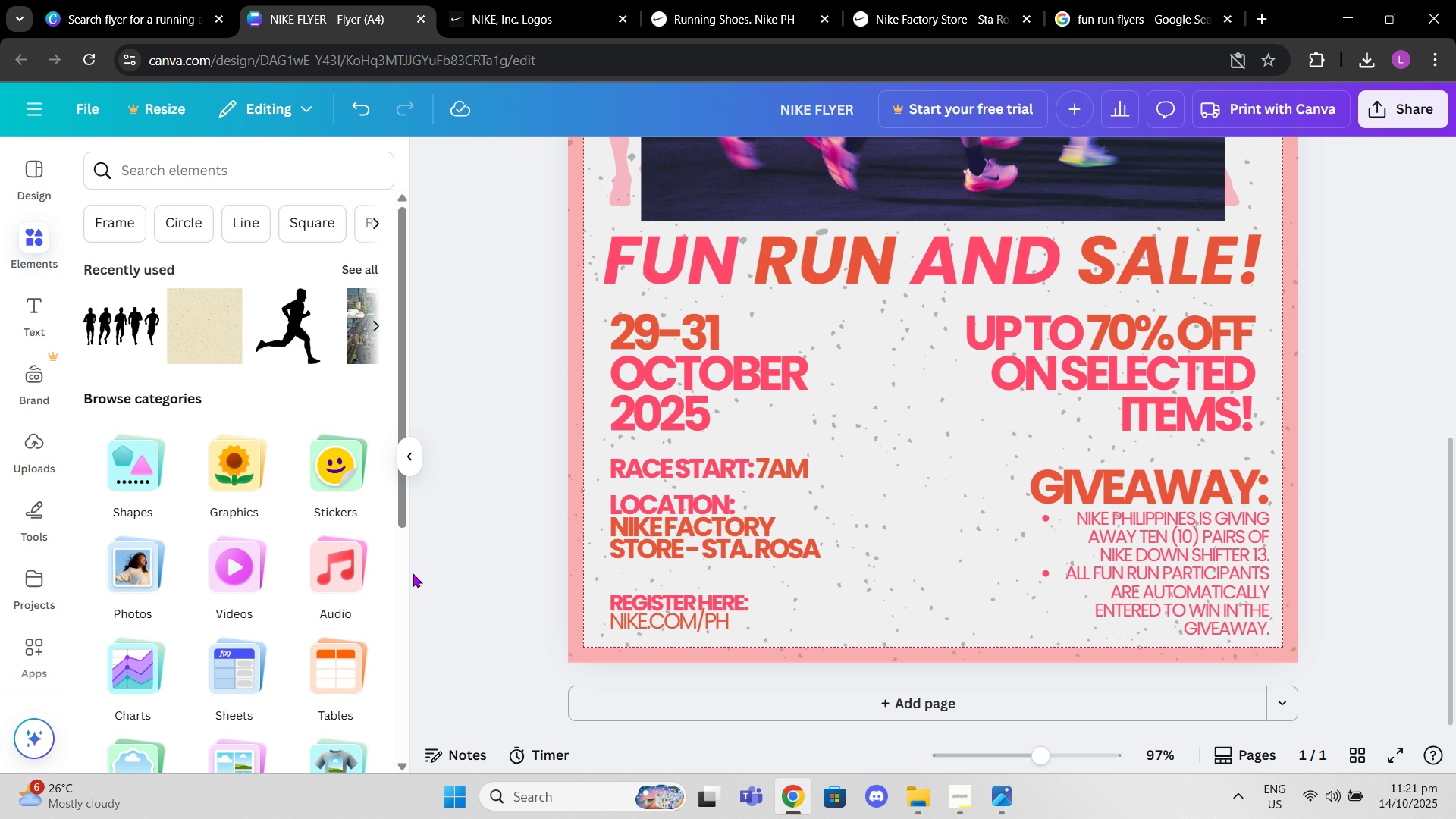 
left_click([413, 573])
 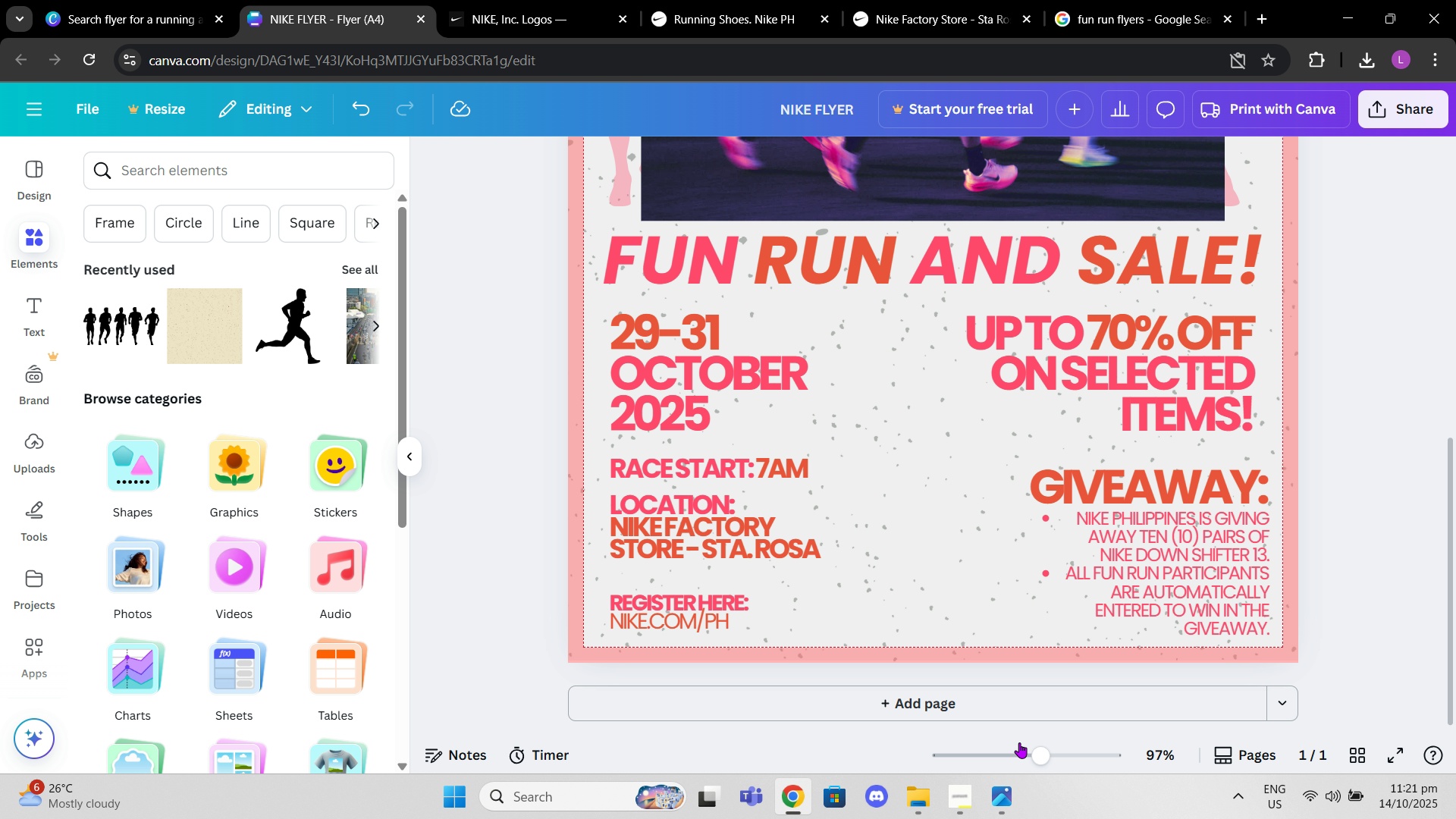 
left_click_drag(start_coordinate=[1047, 761], to_coordinate=[1028, 766])
 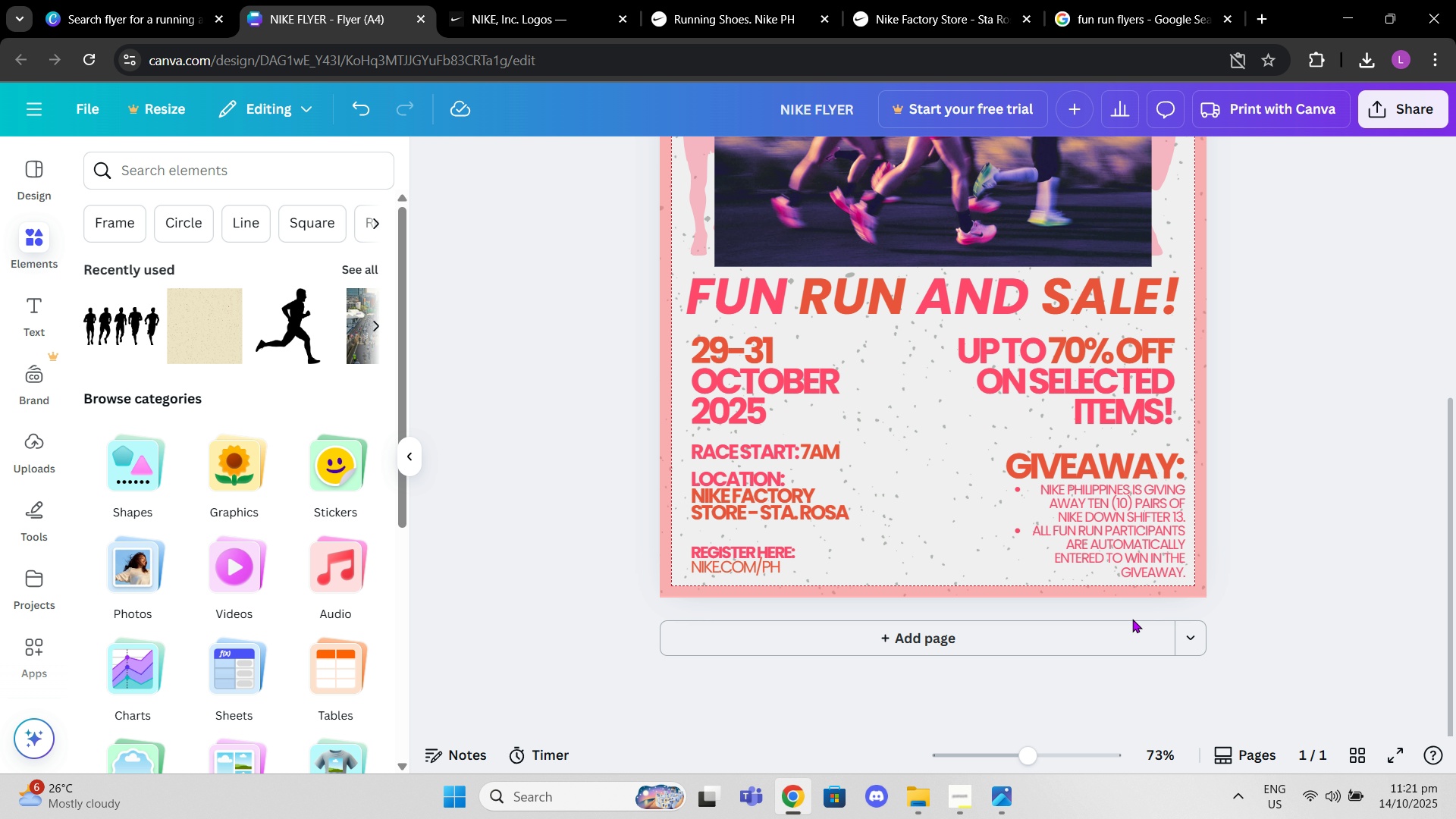 
scroll: coordinate [1132, 619], scroll_direction: up, amount: 2.0
 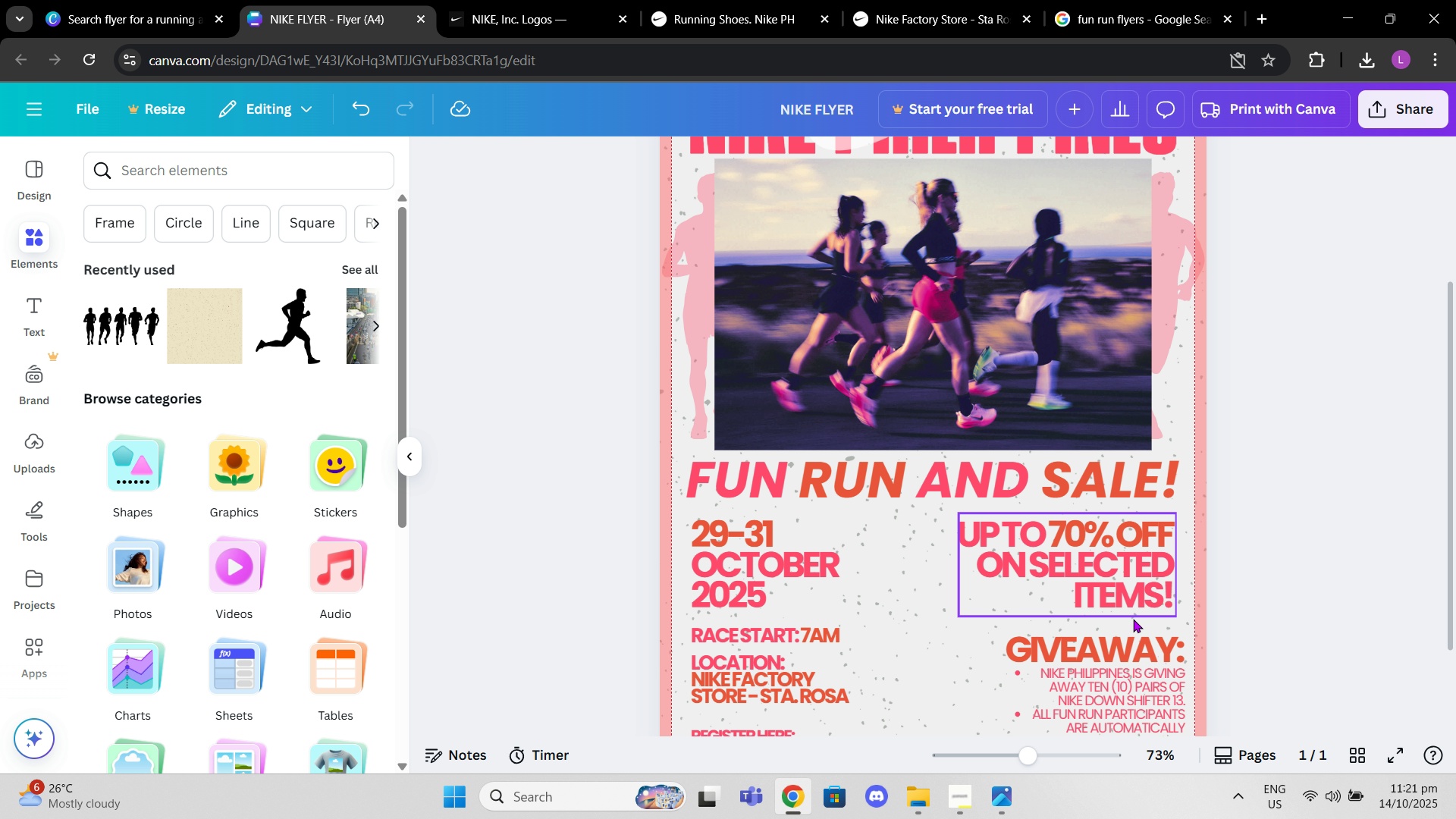 
scroll: coordinate [1138, 613], scroll_direction: none, amount: 0.0
 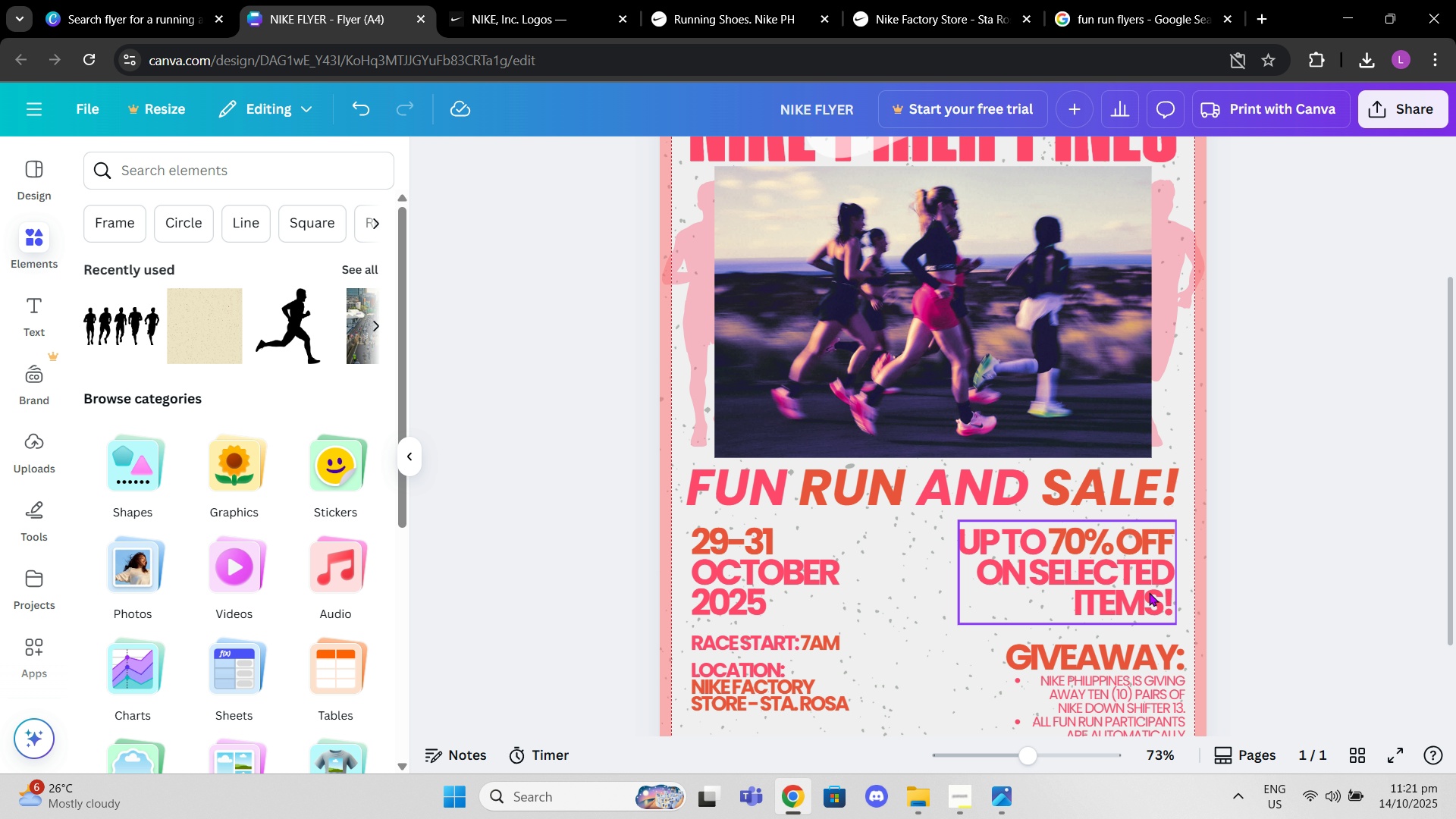 
scroll: coordinate [1149, 592], scroll_direction: up, amount: 2.0
 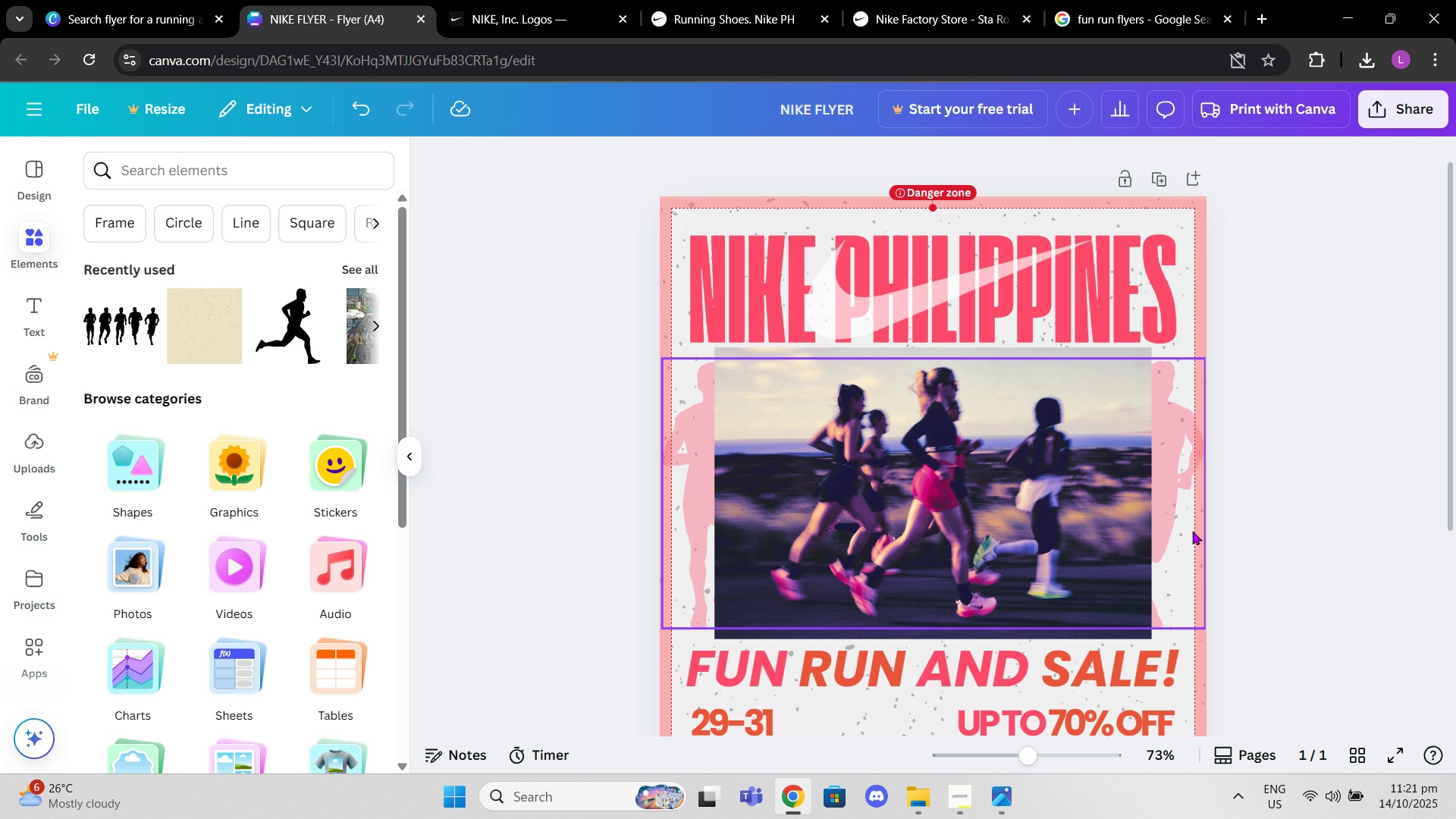 
scroll: coordinate [1192, 544], scroll_direction: down, amount: 5.0
 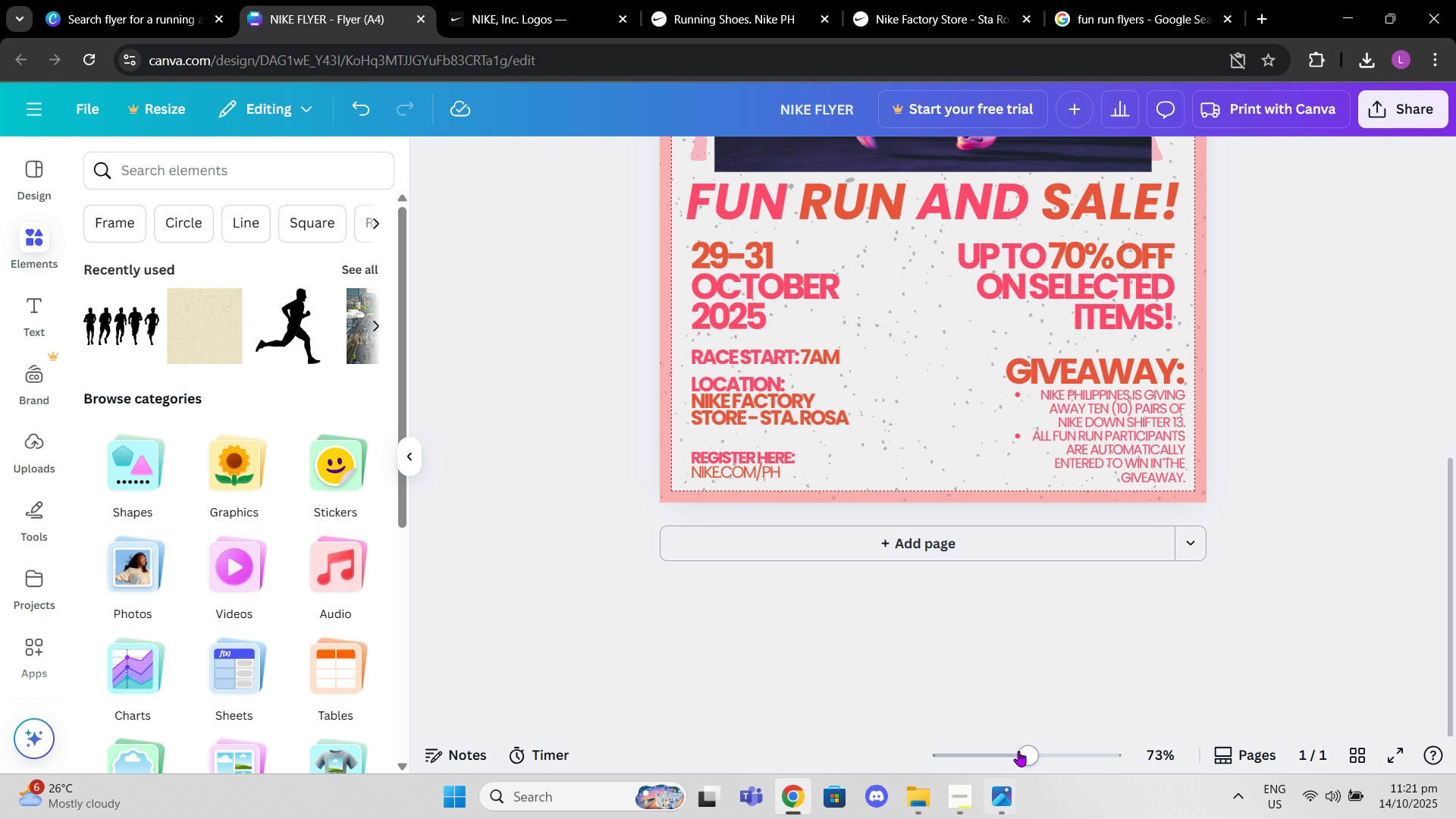 
left_click_drag(start_coordinate=[1019, 749], to_coordinate=[1044, 762])
 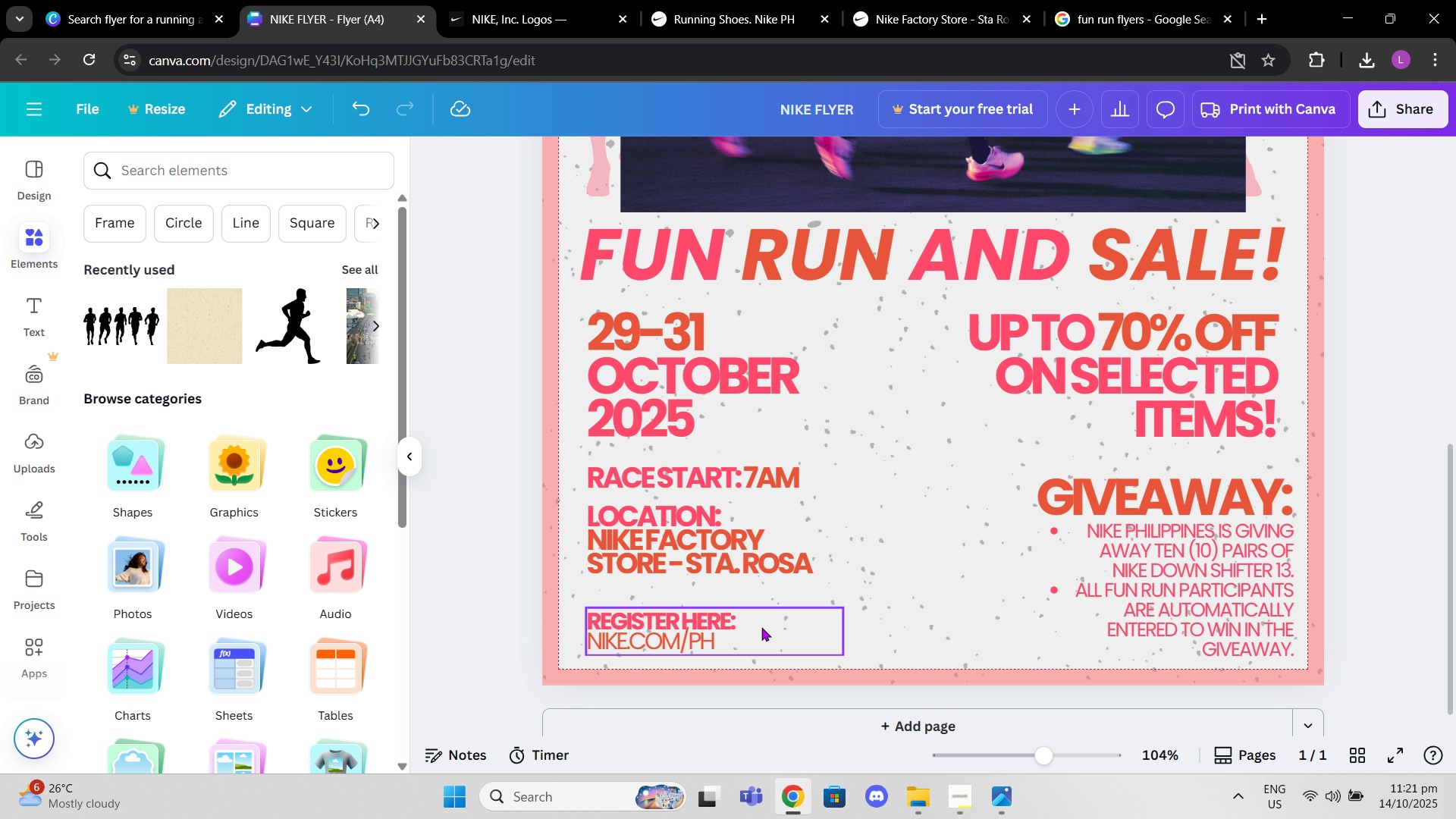 
mouse_move([746, 615])
 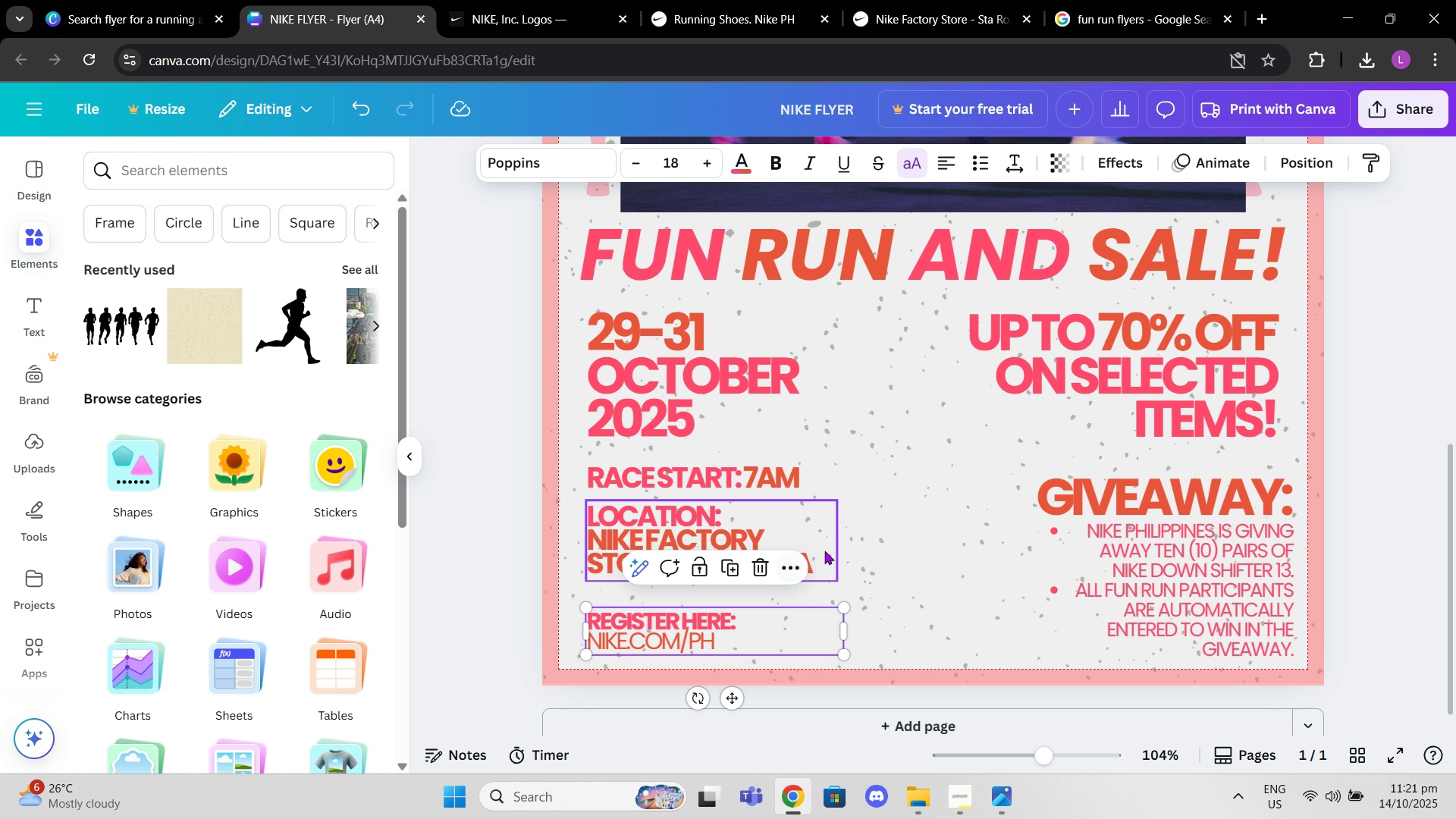 
left_click([824, 551])
 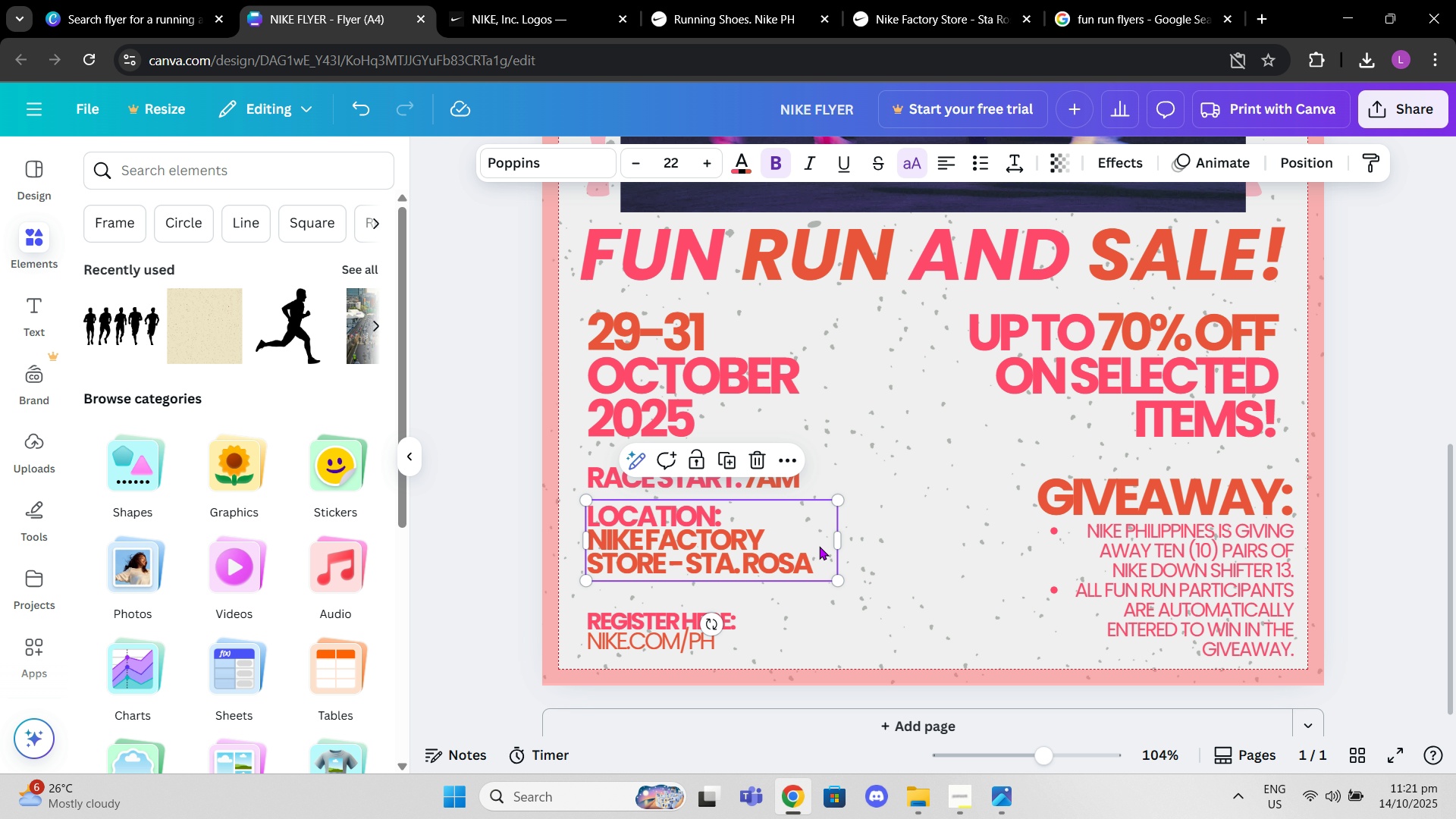 
left_click_drag(start_coordinate=[819, 545], to_coordinate=[817, 561])
 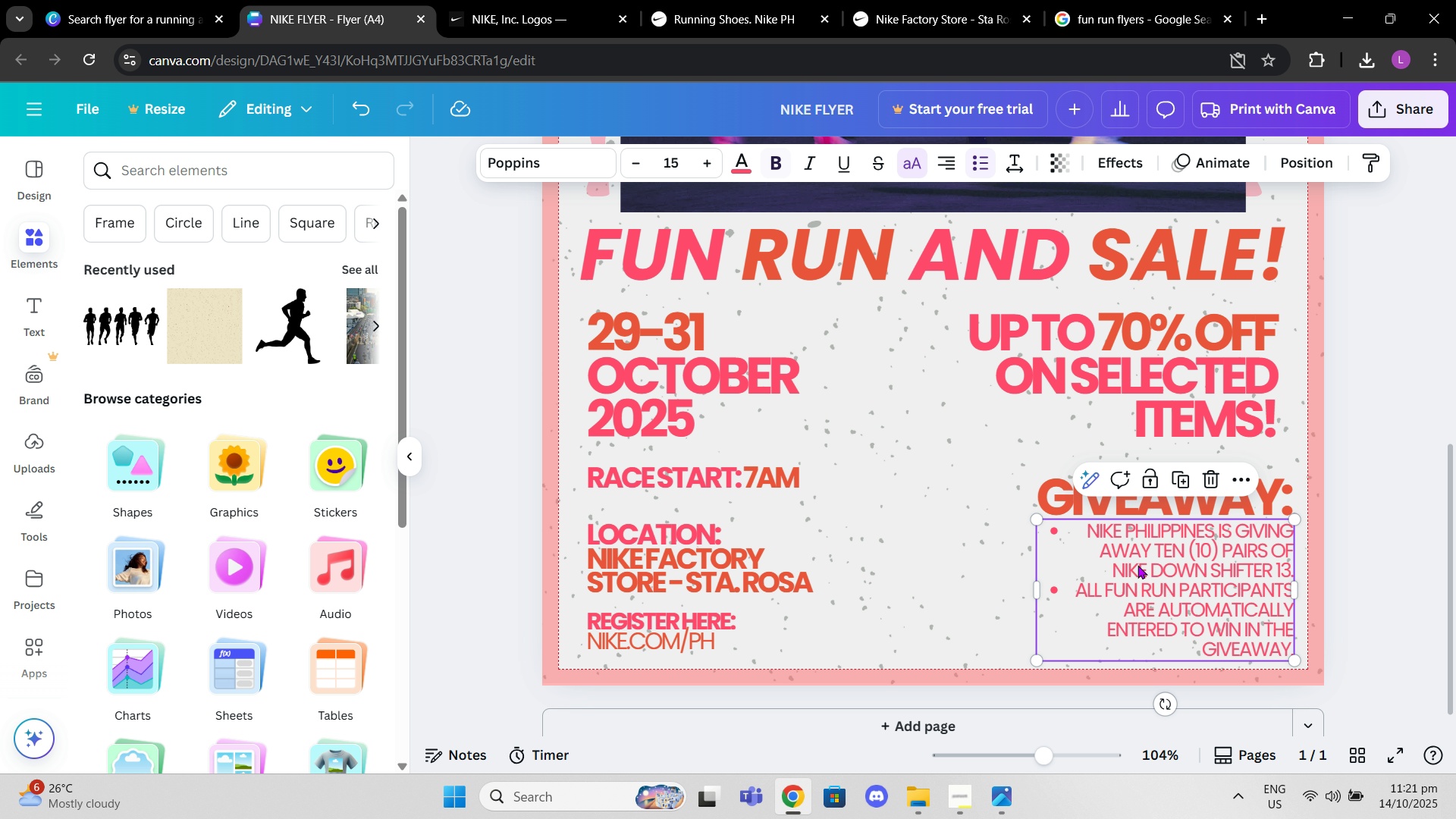 
left_click([1138, 565])
 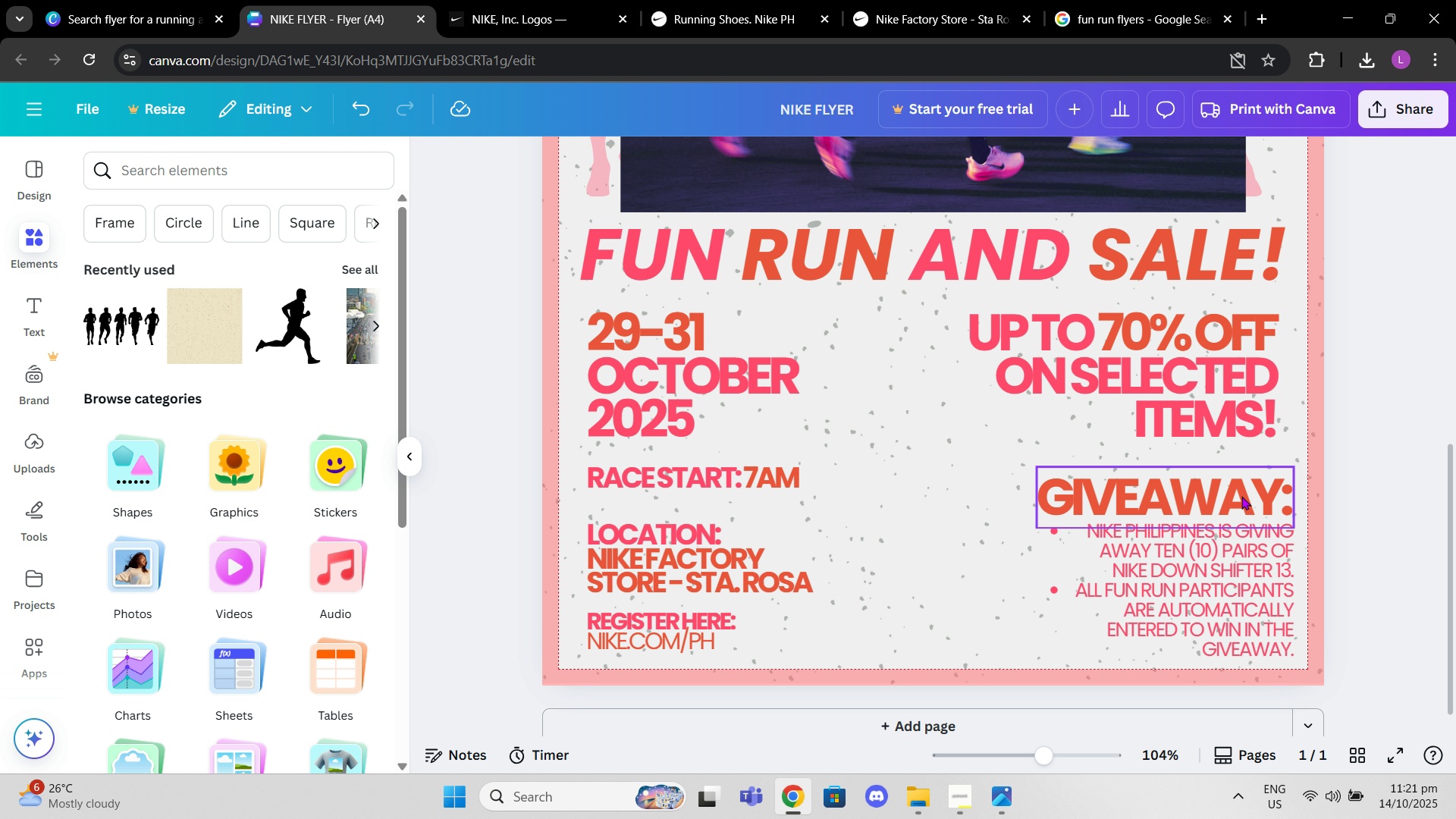 
left_click_drag(start_coordinate=[1235, 497], to_coordinate=[1235, 491])
 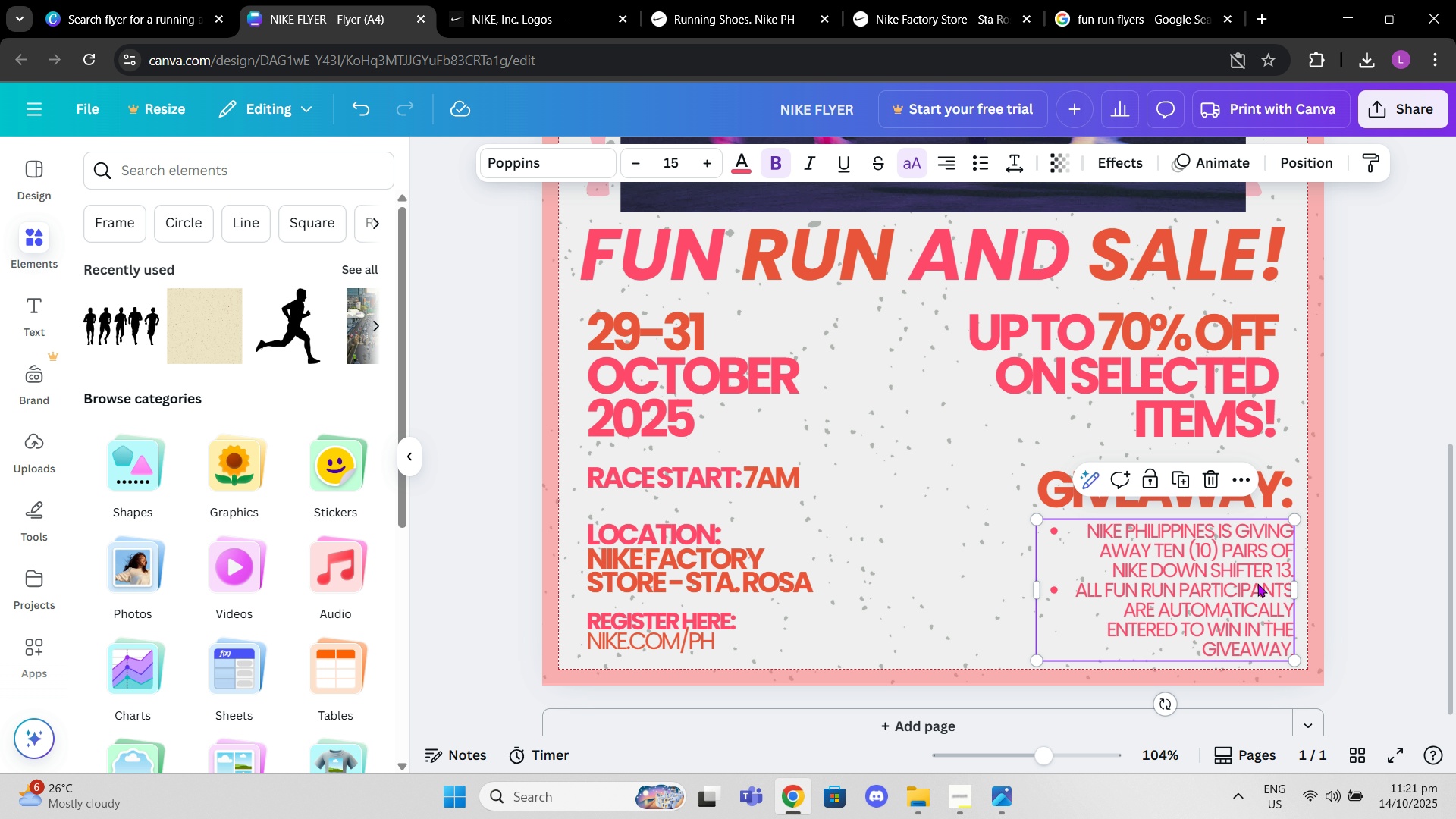 
left_click_drag(start_coordinate=[1256, 583], to_coordinate=[1258, 579])
 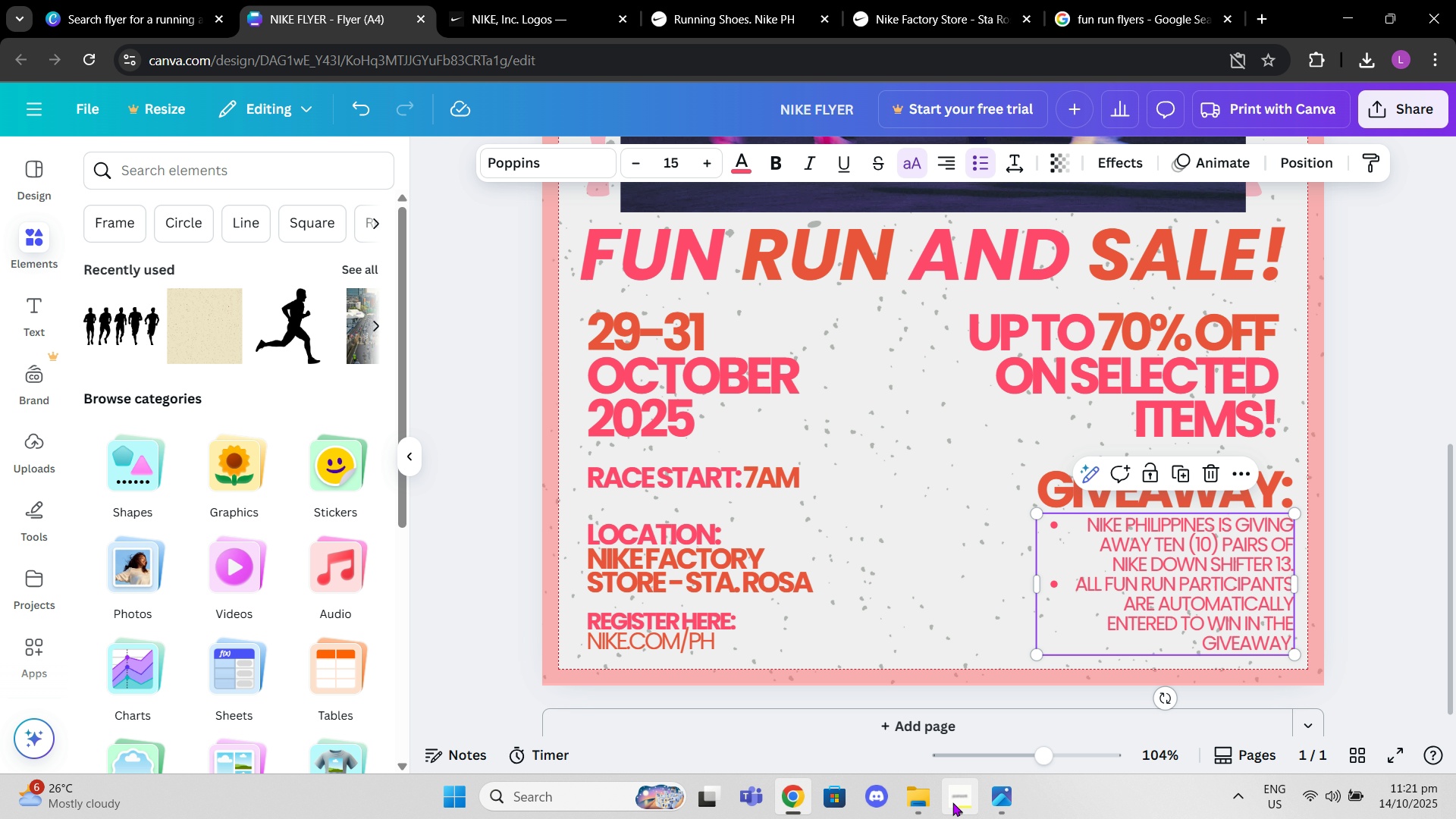 
left_click([953, 802])